 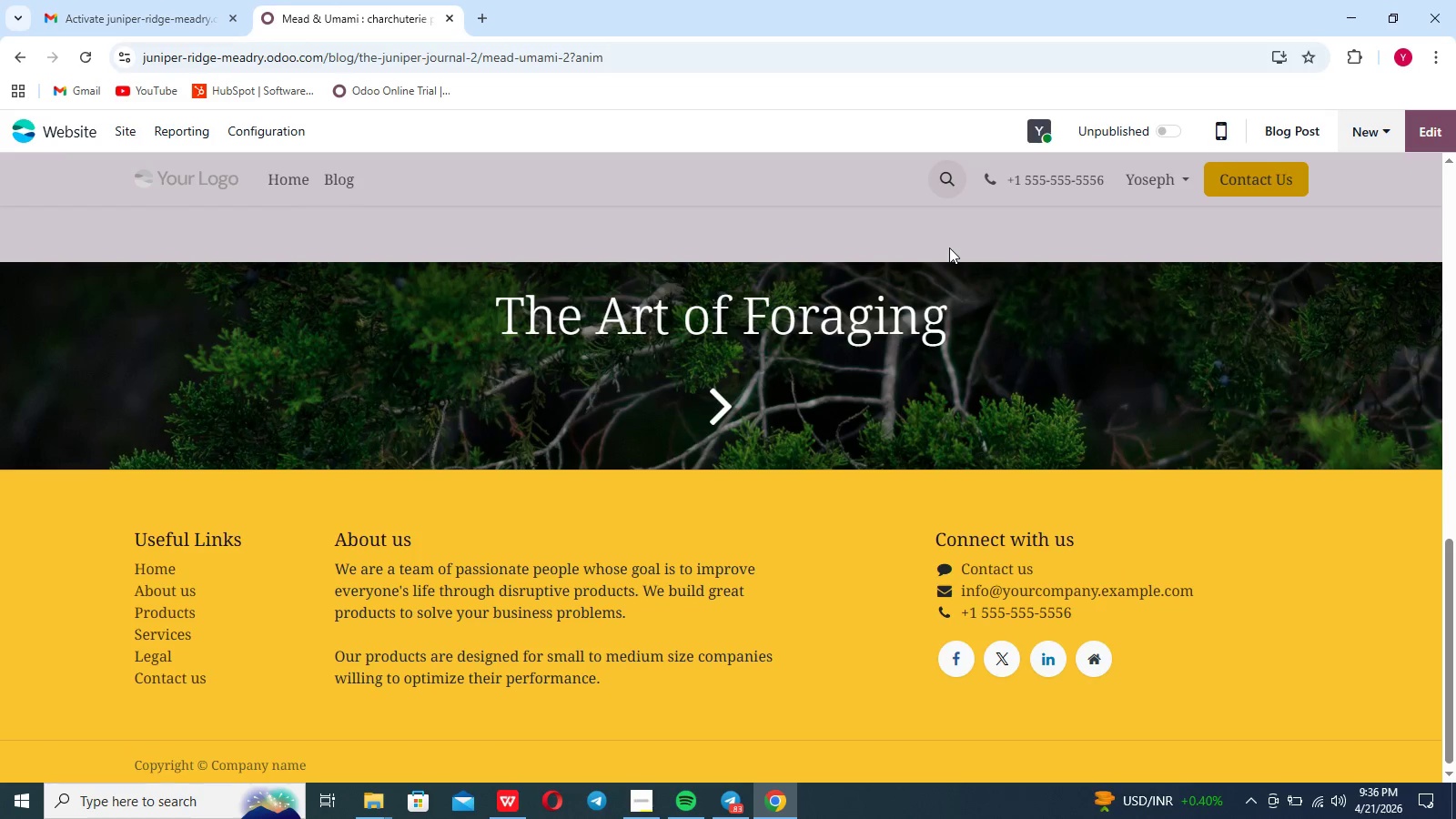 
scroll: coordinate [873, 397], scroll_direction: down, amount: 73.0
 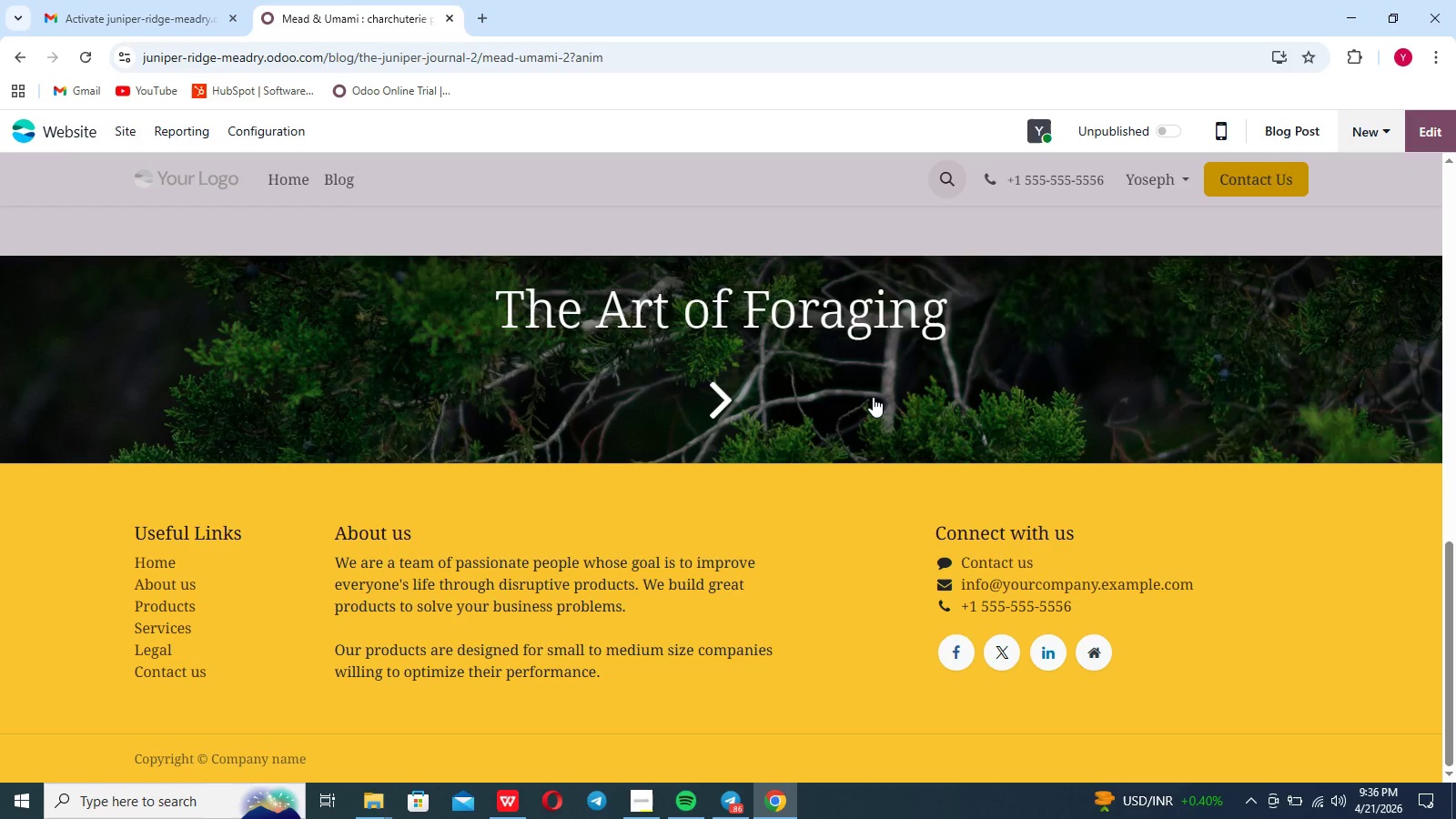 
wait(8.24)
 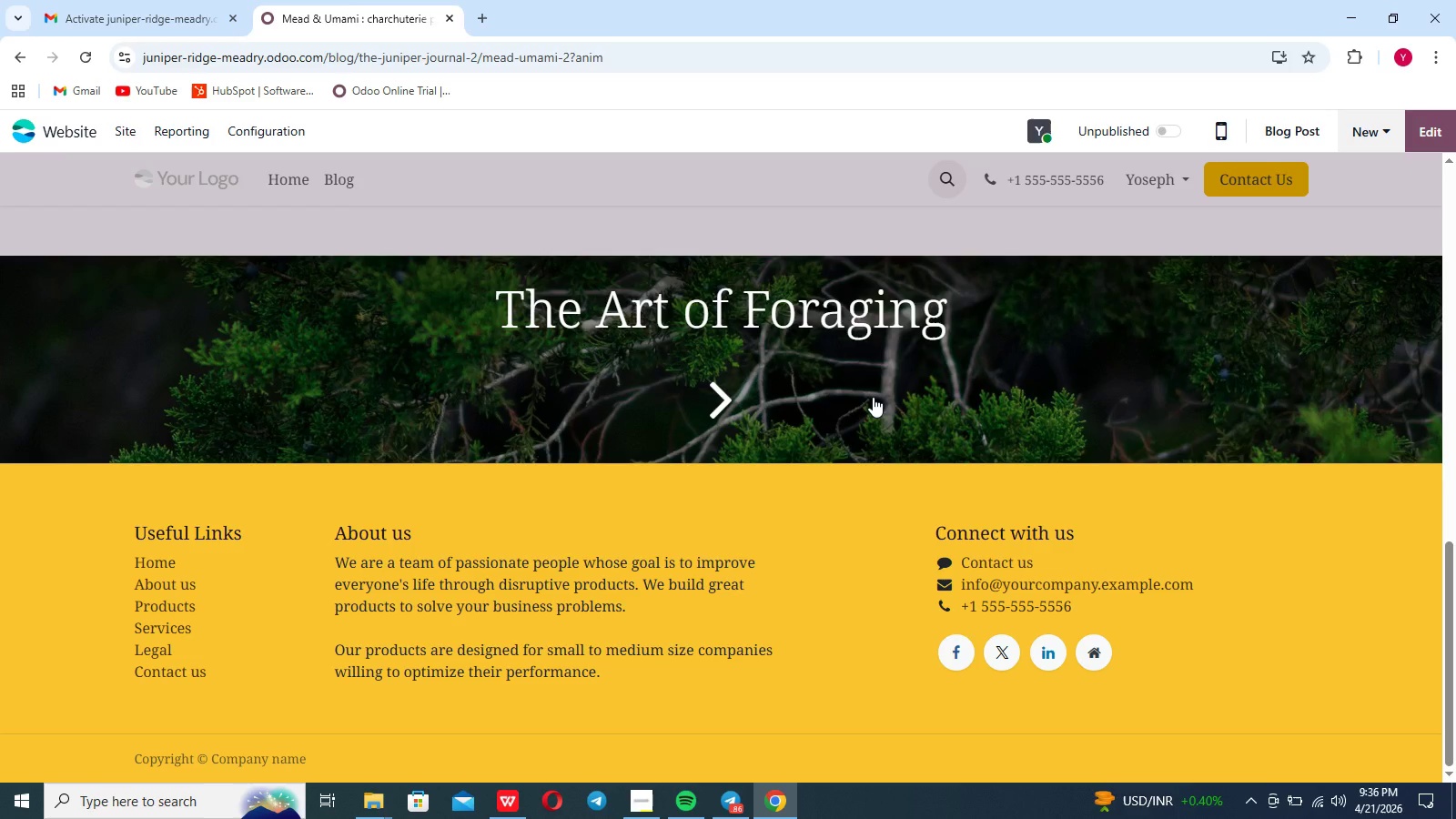 
left_click([730, 403])
 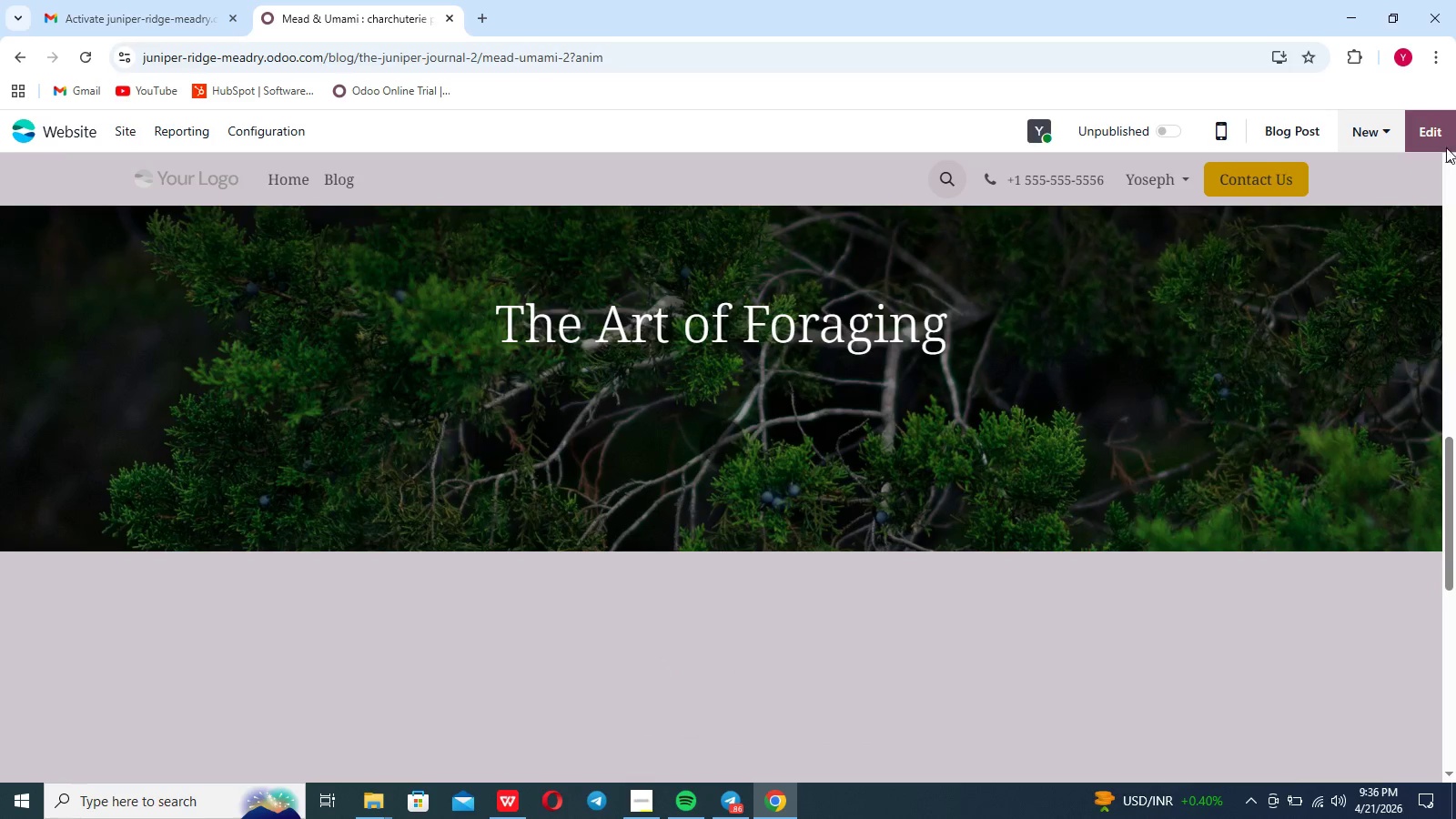 
left_click([1433, 133])
 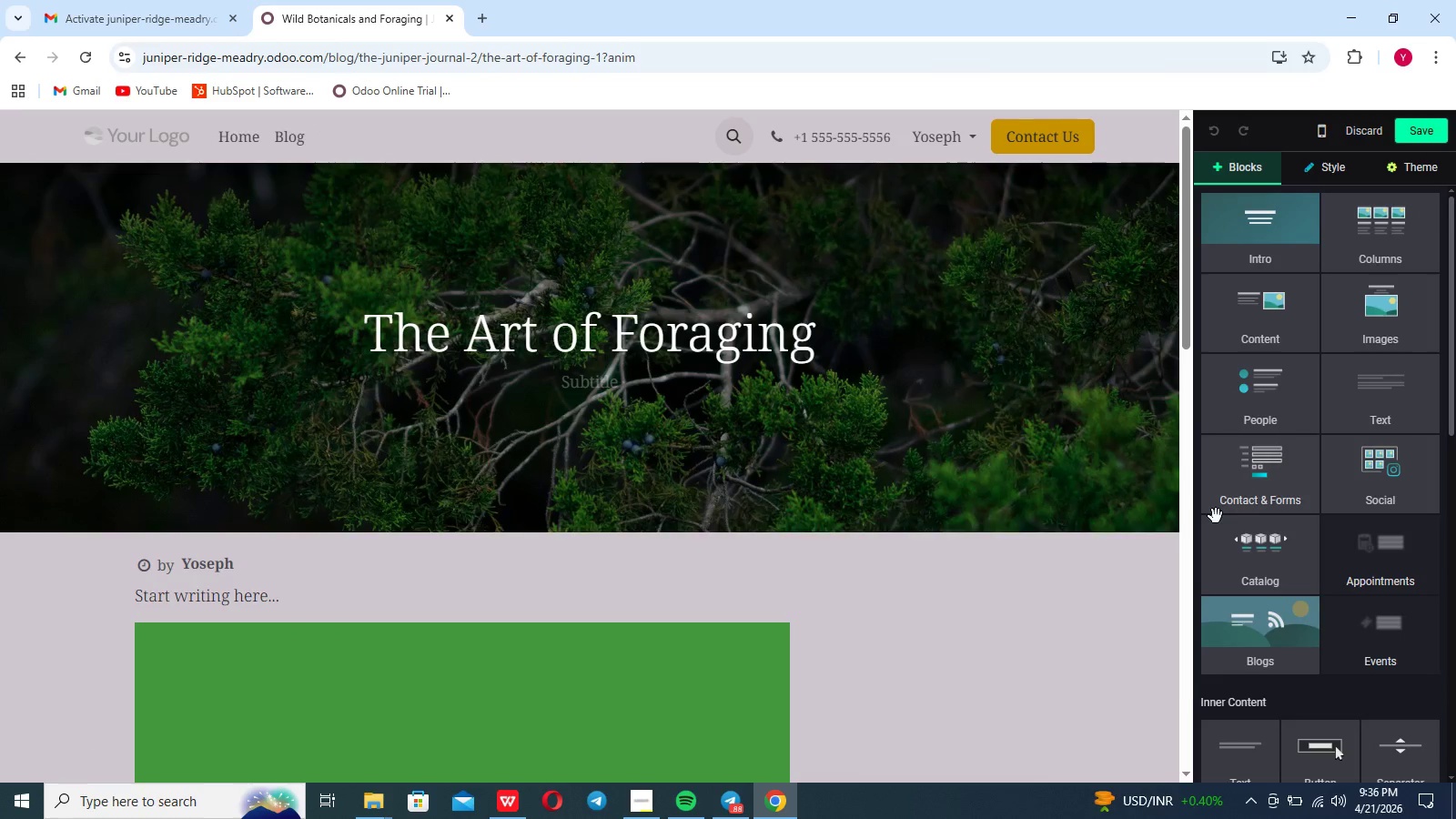 
scroll: coordinate [1344, 714], scroll_direction: down, amount: 46.0
 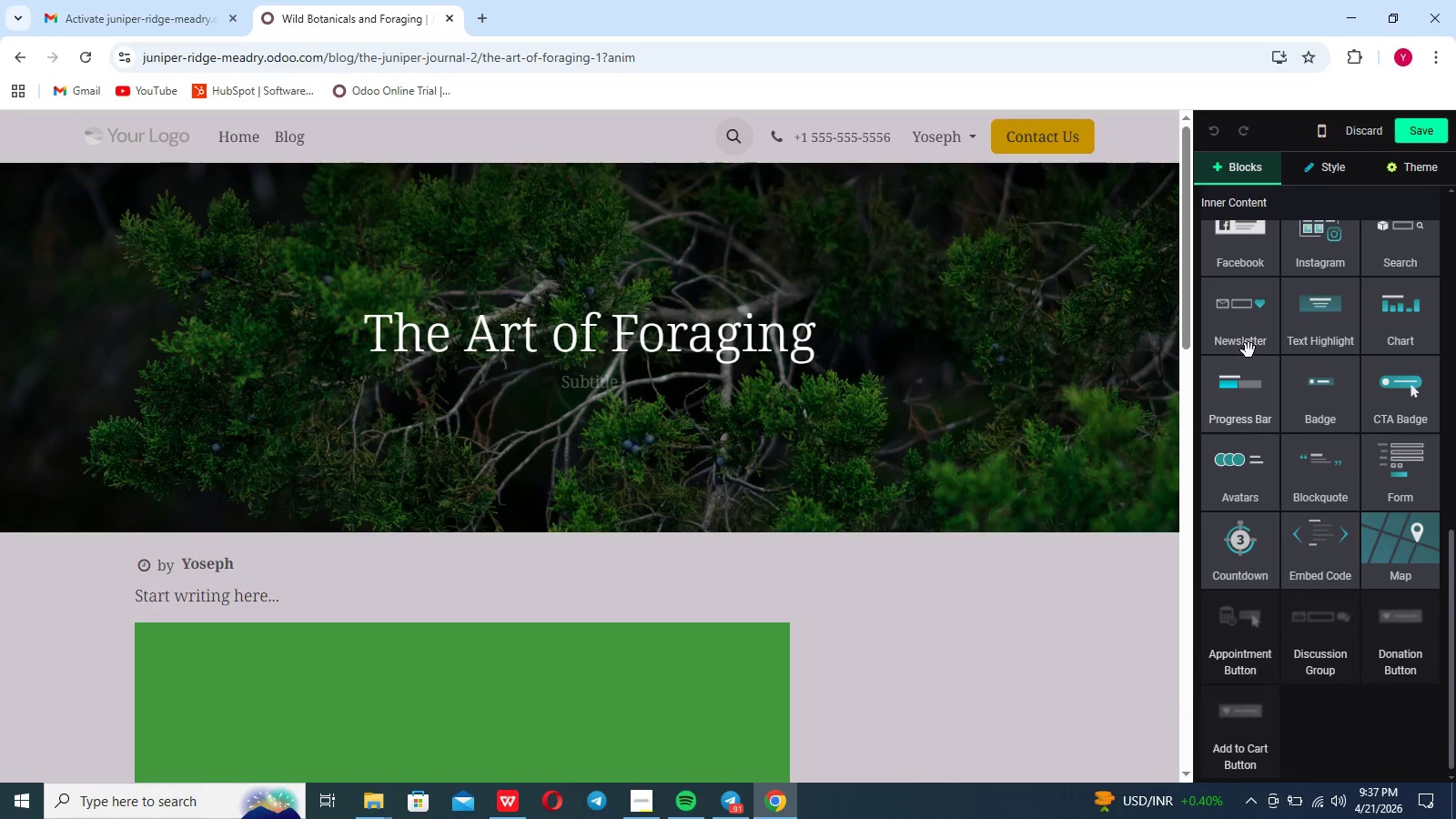 
left_click([1242, 332])
 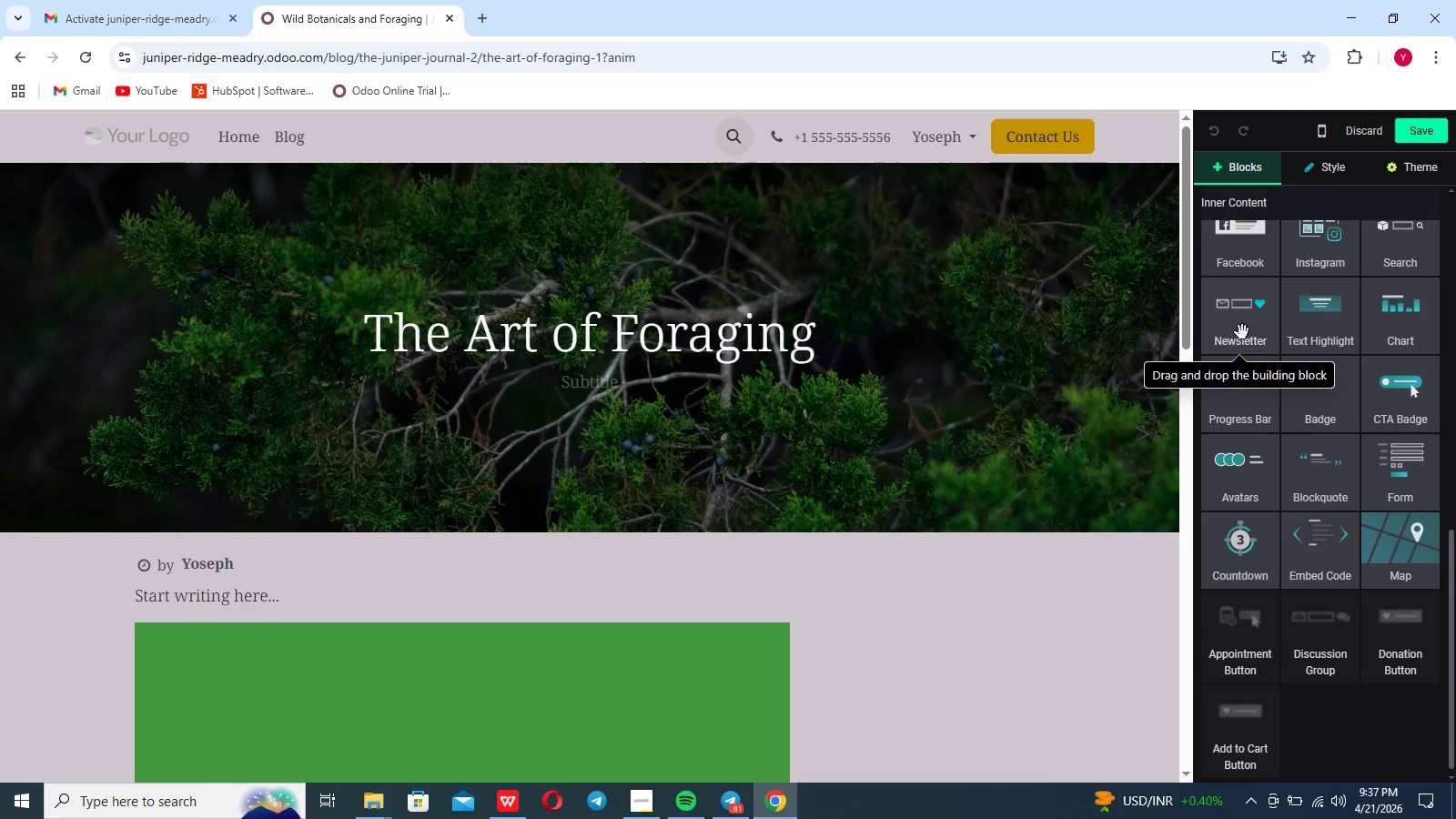 
left_click_drag(start_coordinate=[1242, 332], to_coordinate=[1251, 318])
 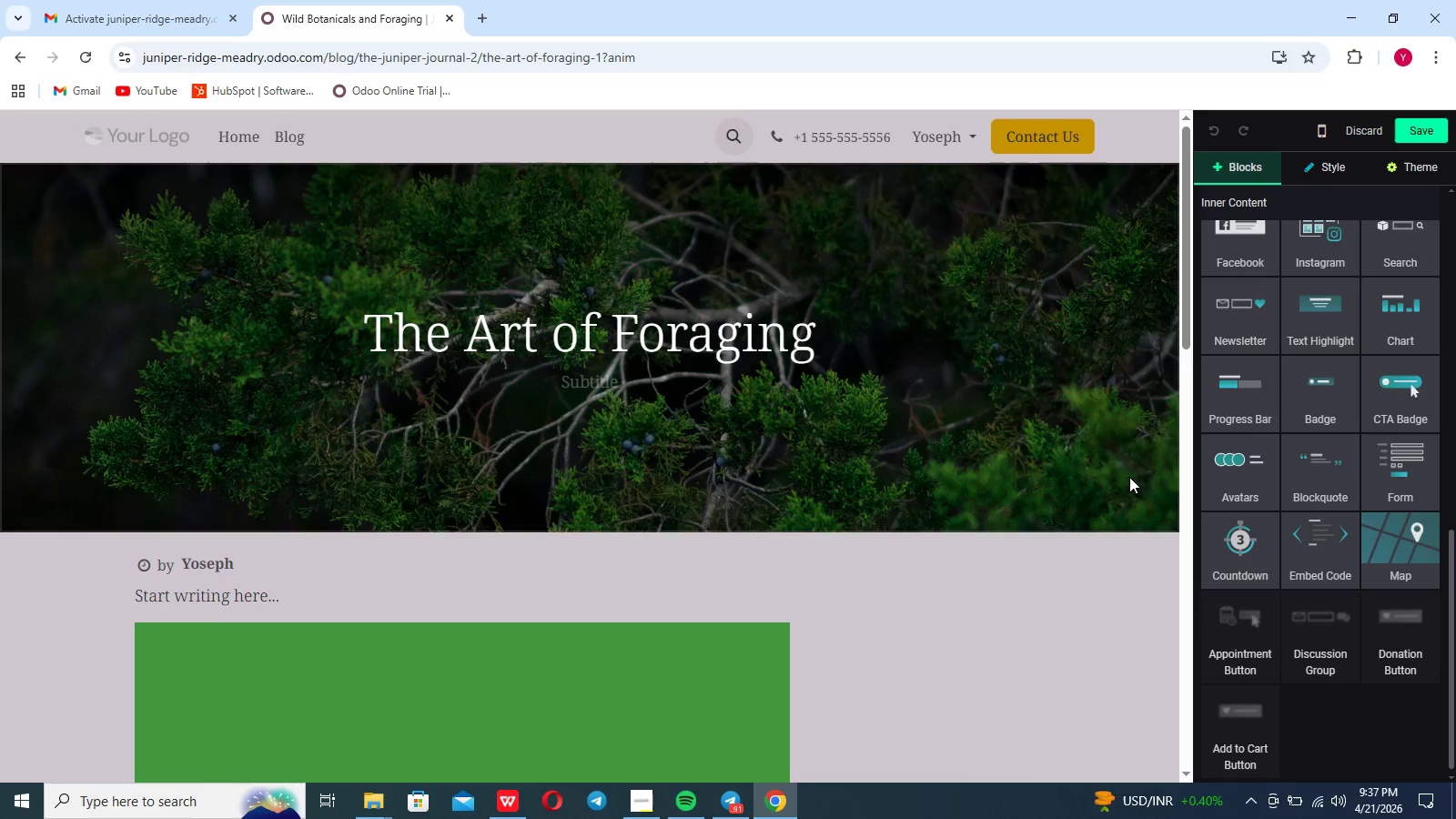 
scroll: coordinate [1129, 477], scroll_direction: down, amount: 29.0
 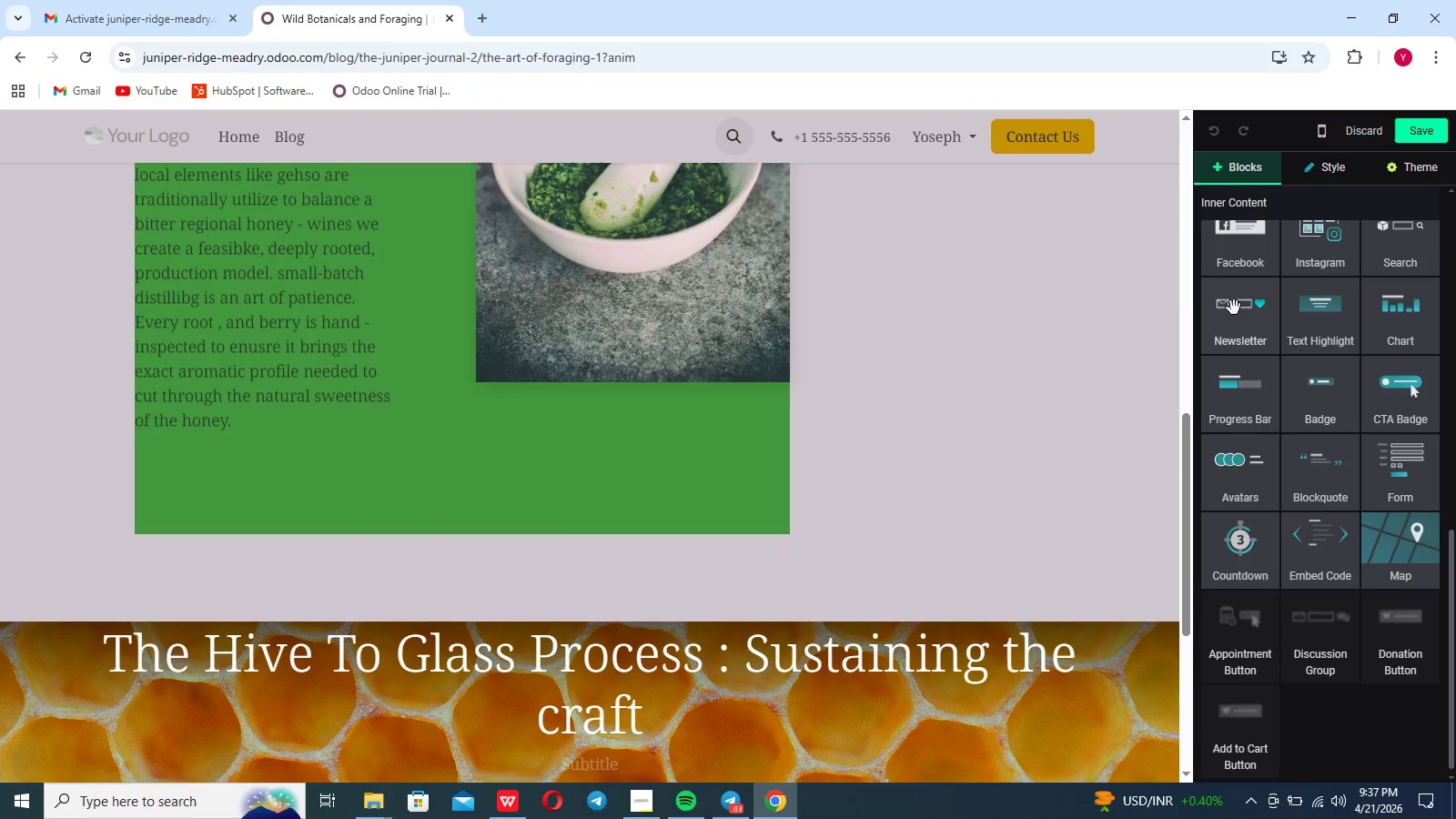 
left_click_drag(start_coordinate=[1235, 311], to_coordinate=[1056, 542])
 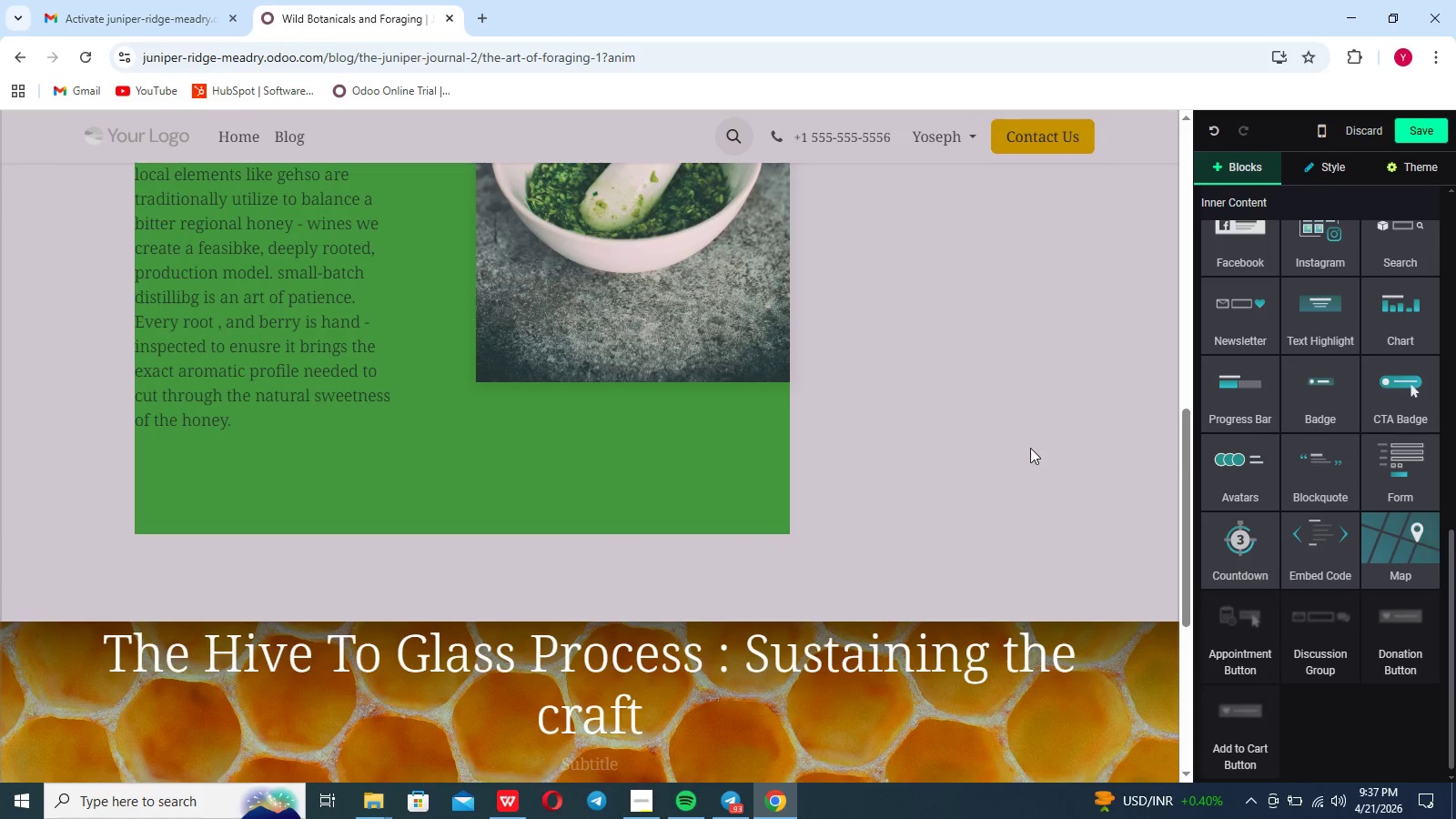 
scroll: coordinate [1030, 448], scroll_direction: up, amount: 10.0
 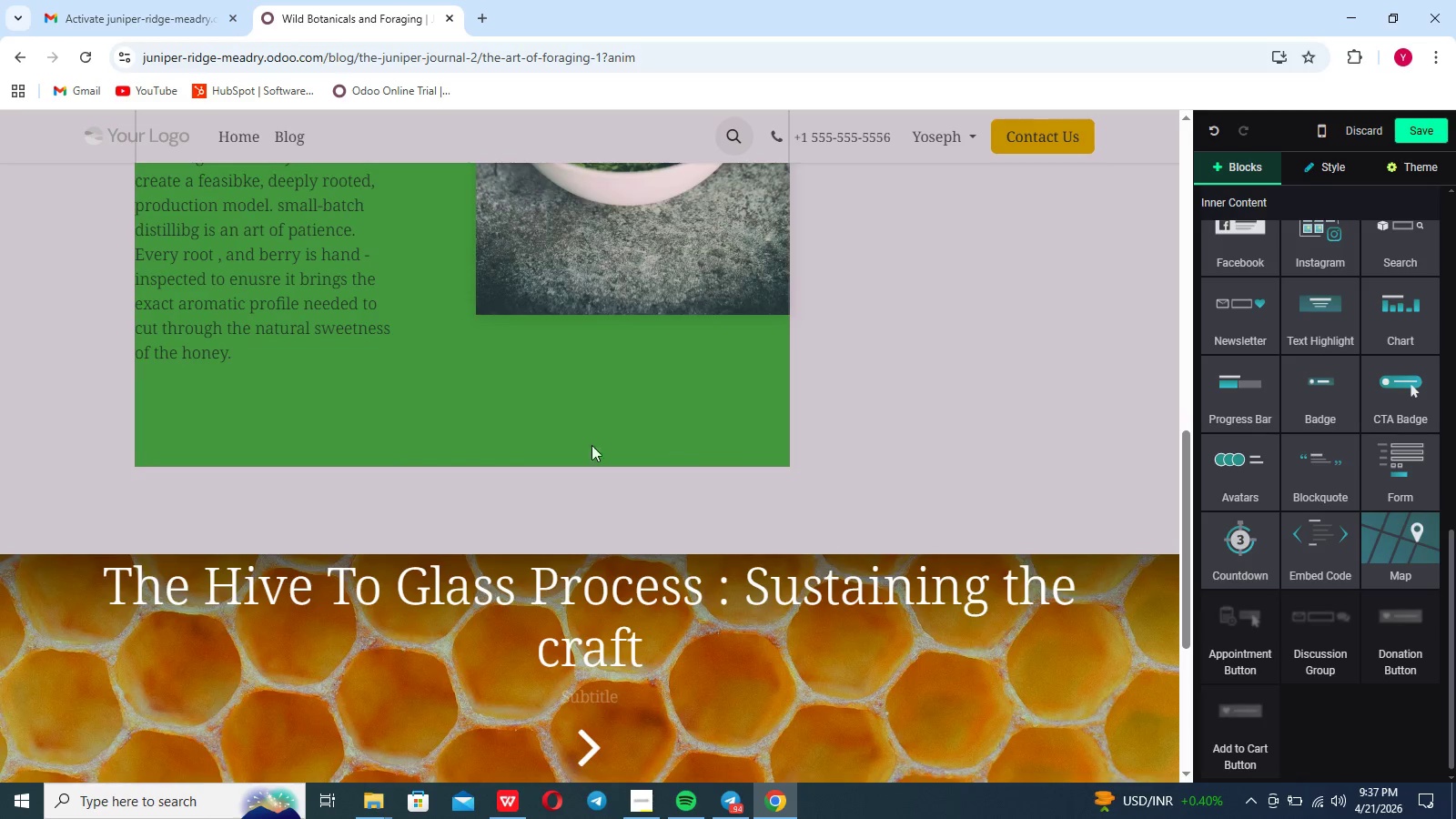 
left_click([524, 432])
 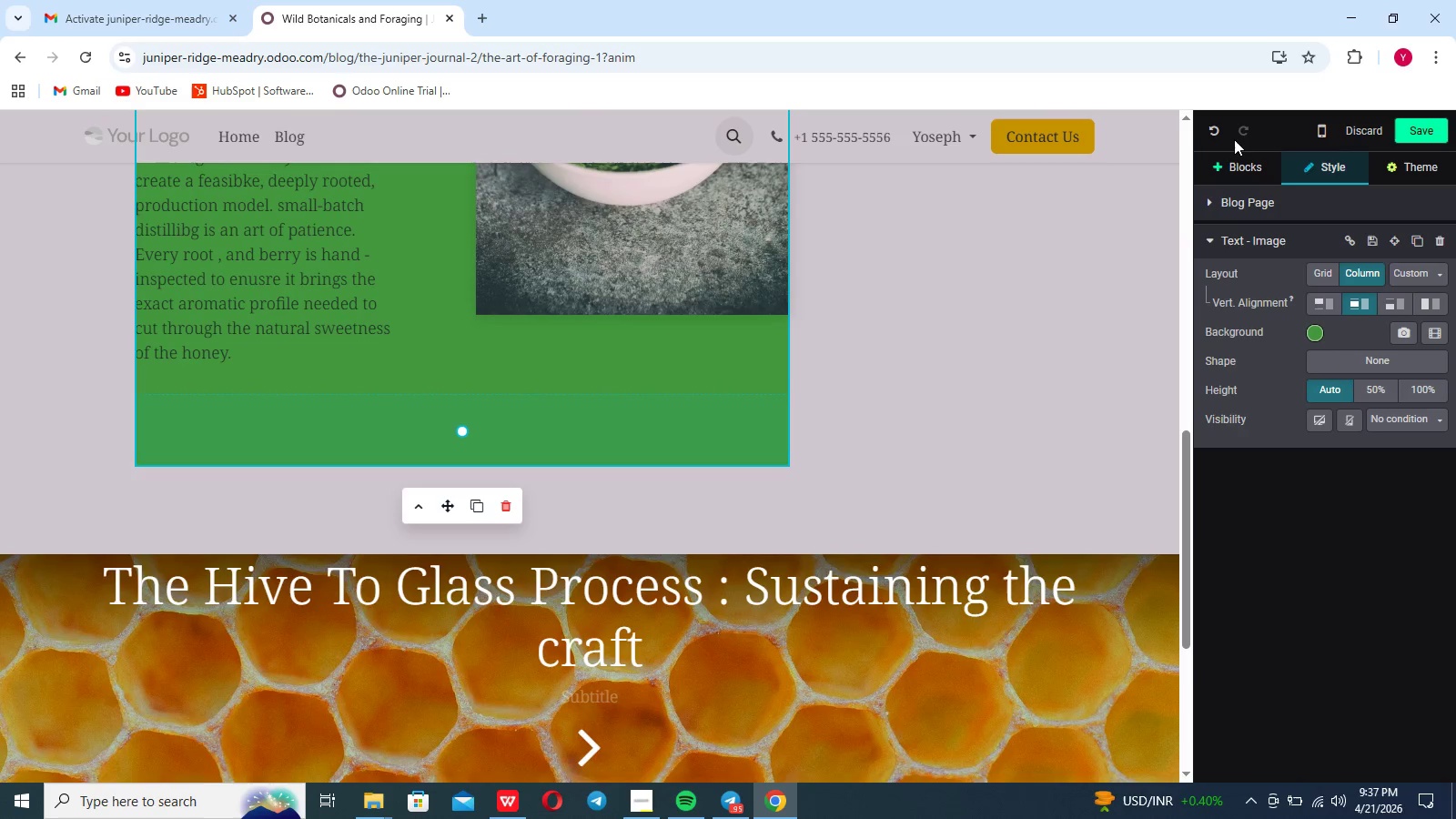 
left_click([1234, 163])
 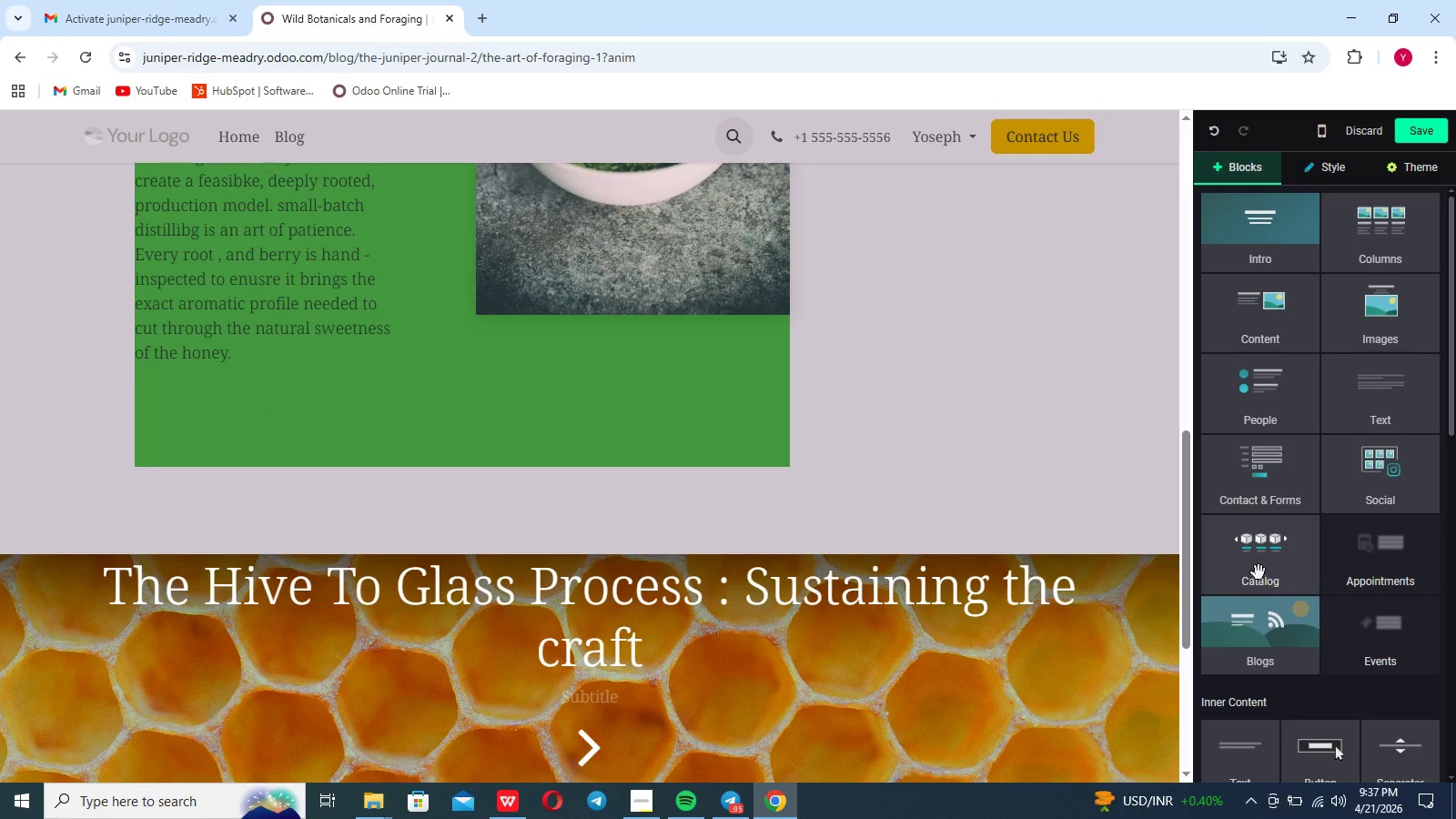 
scroll: coordinate [1269, 557], scroll_direction: down, amount: 26.0
 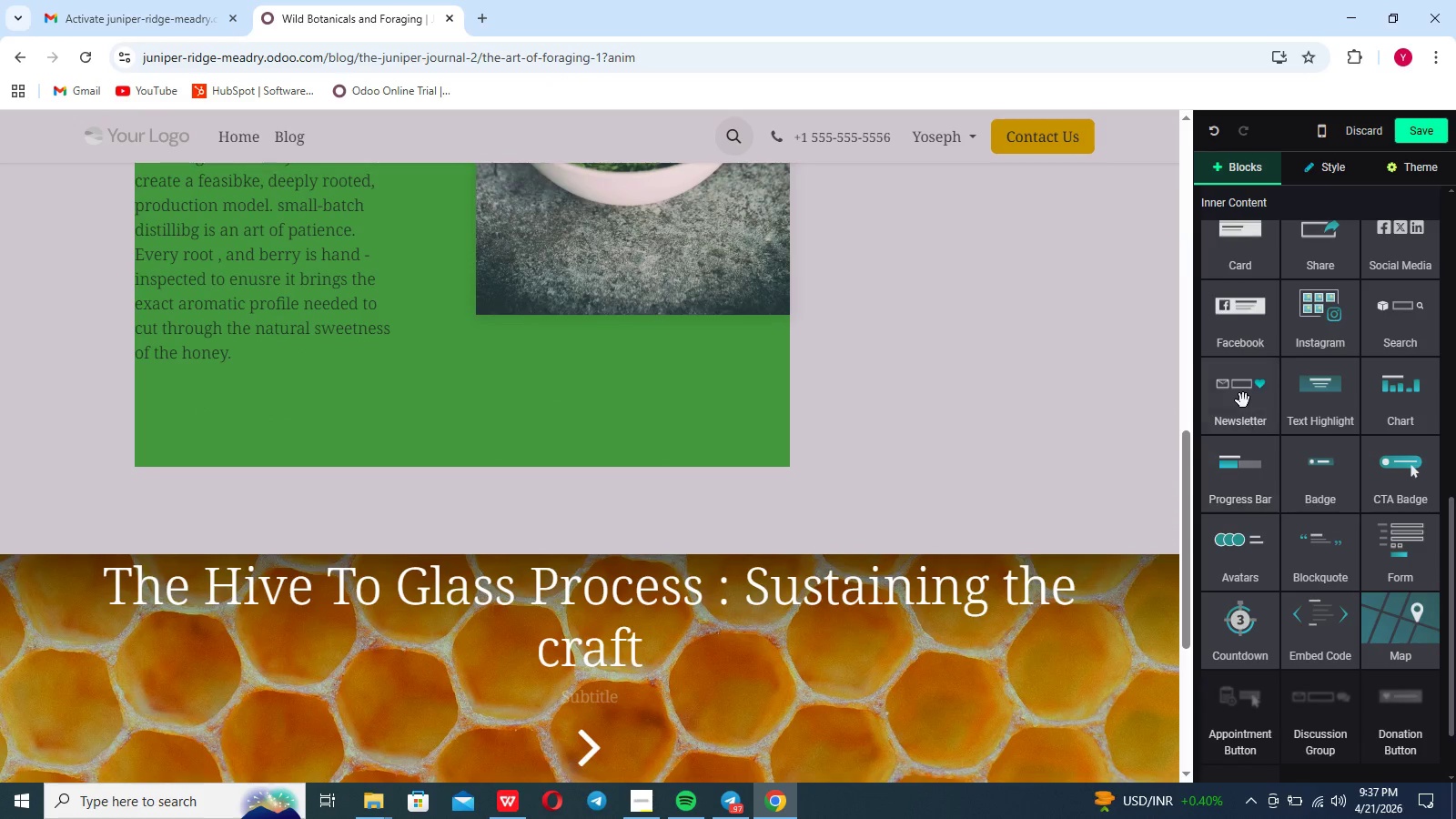 
left_click_drag(start_coordinate=[1243, 400], to_coordinate=[233, 411])
 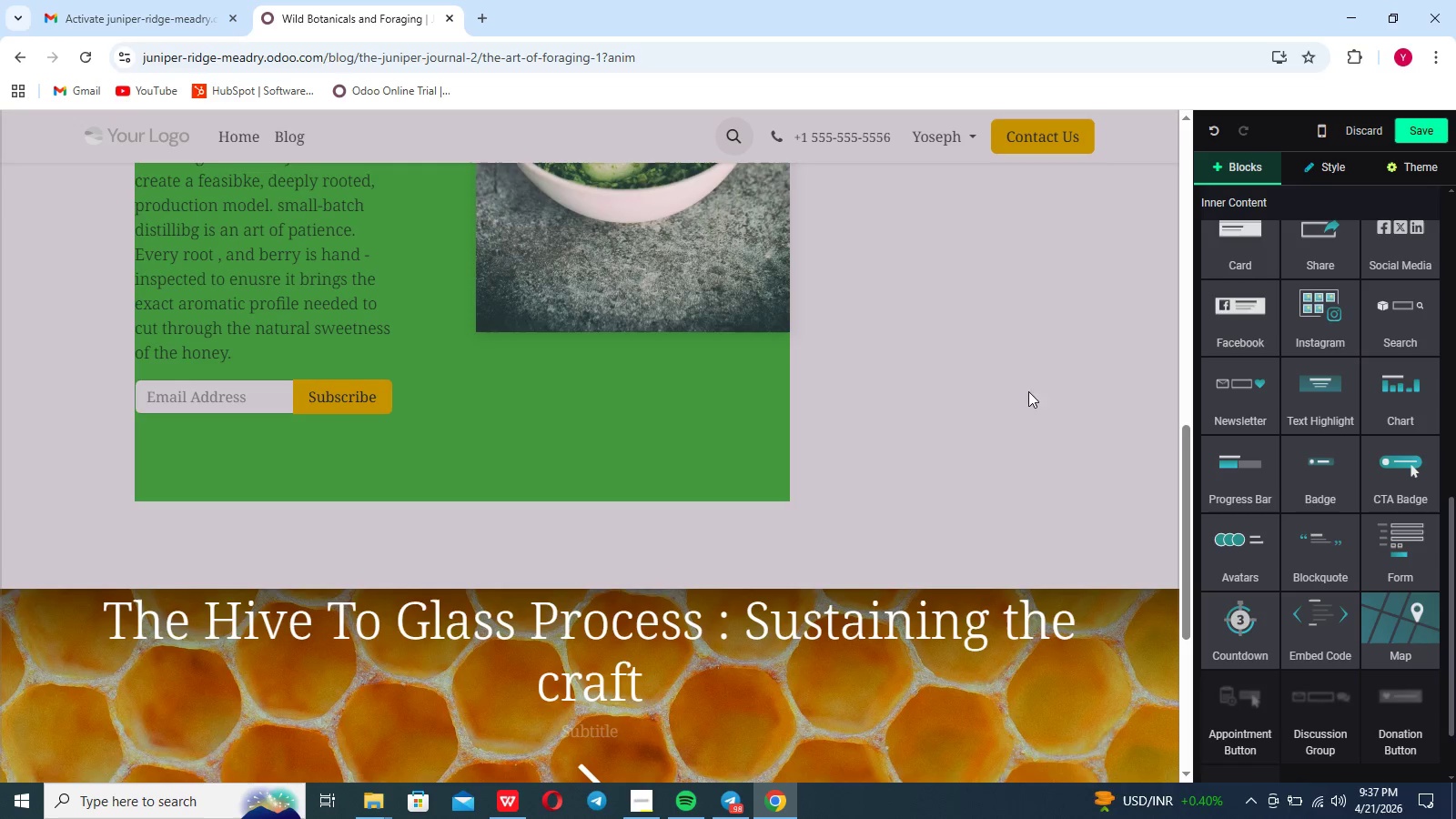 
scroll: coordinate [1053, 386], scroll_direction: none, amount: 0.0
 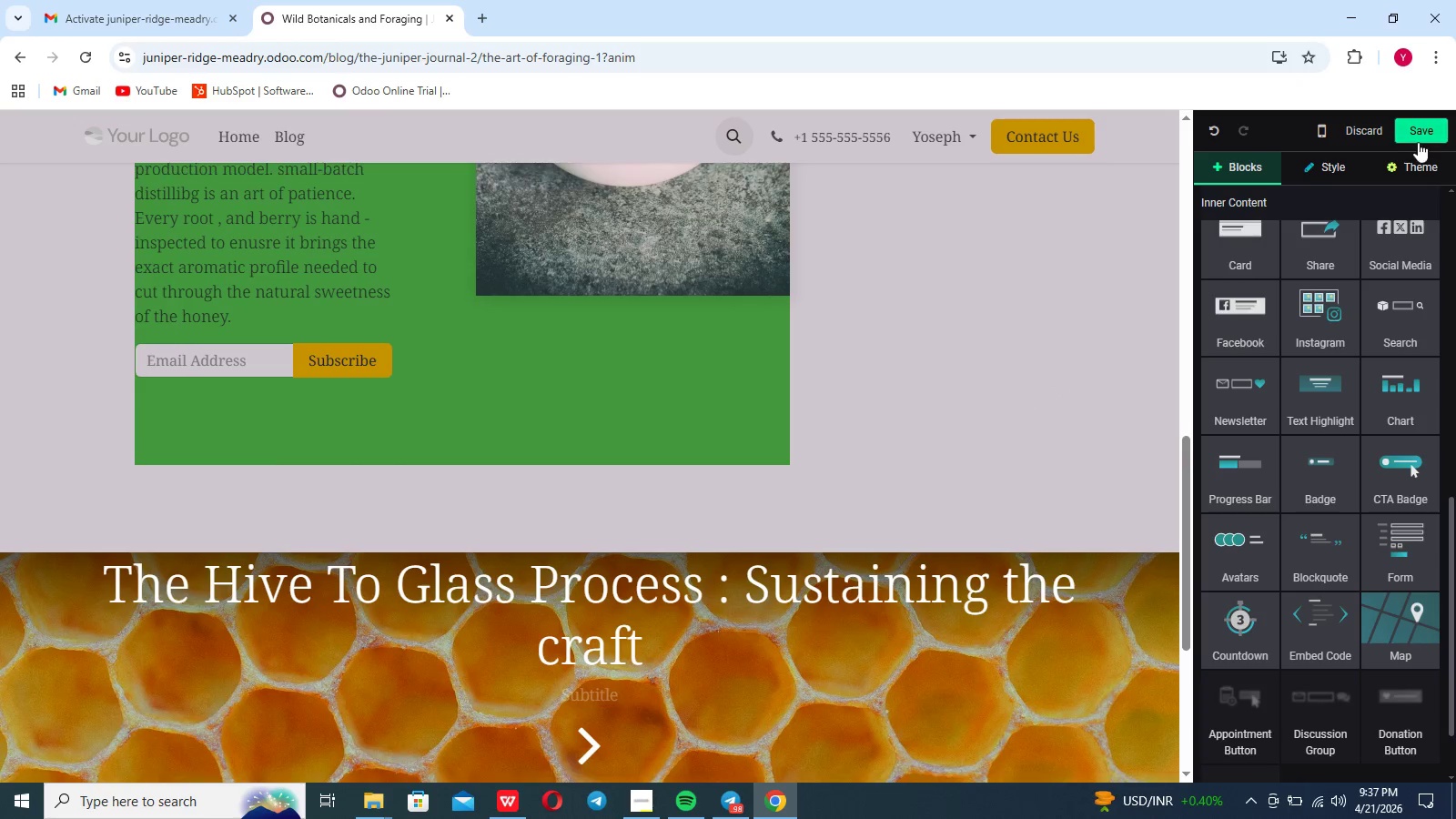 
left_click([1419, 138])
 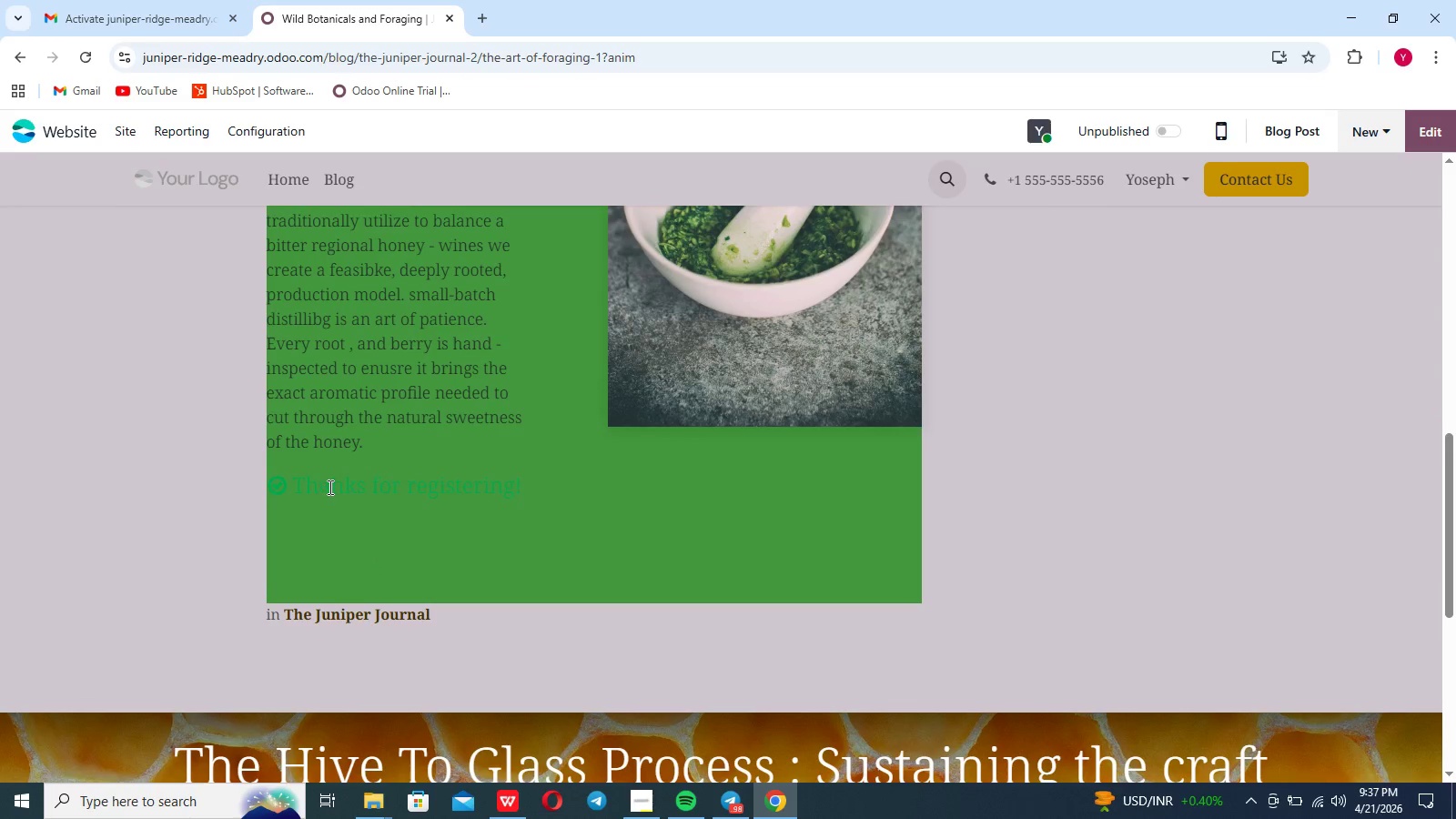 
left_click([371, 484])
 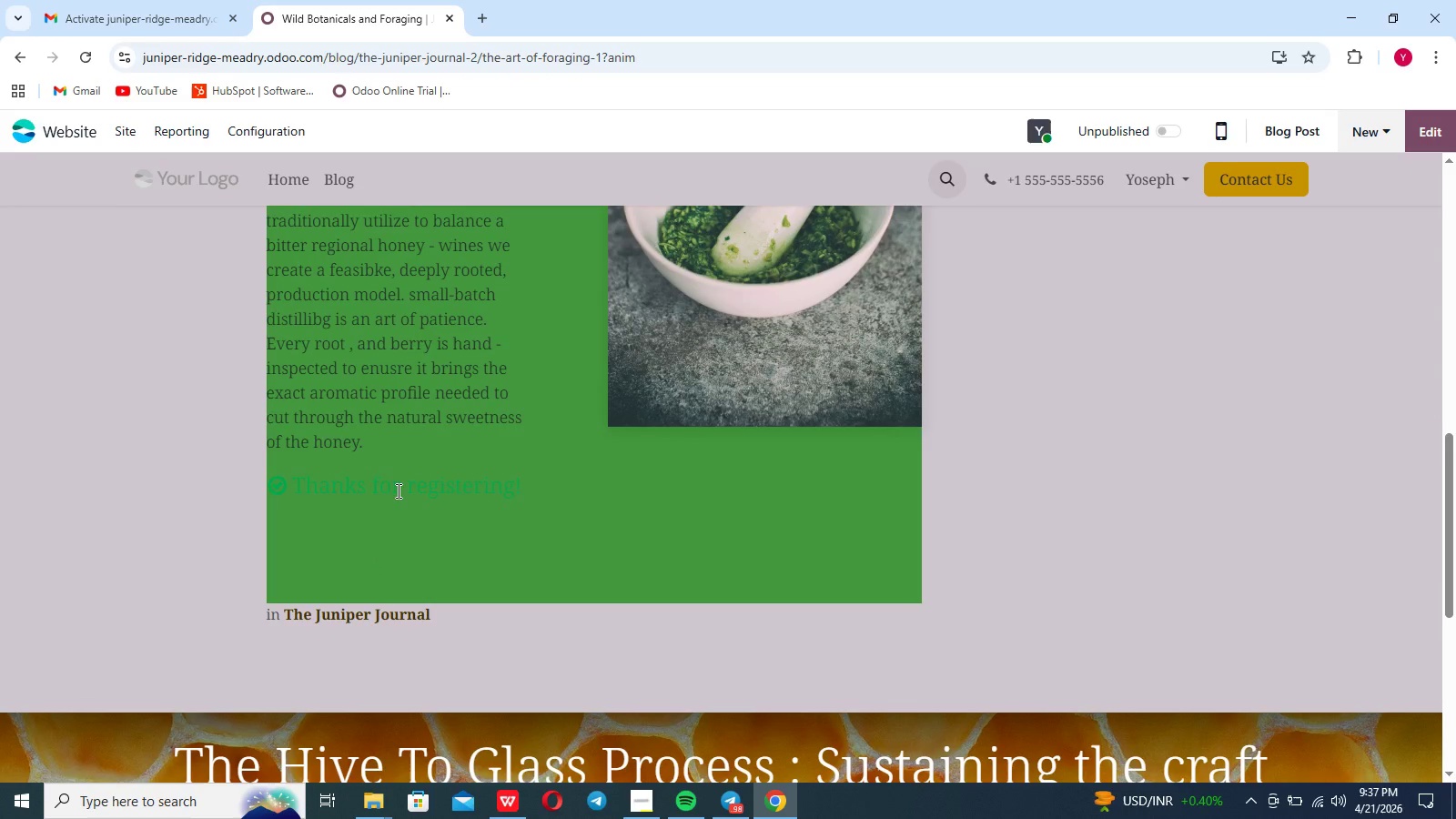 
double_click([397, 490])
 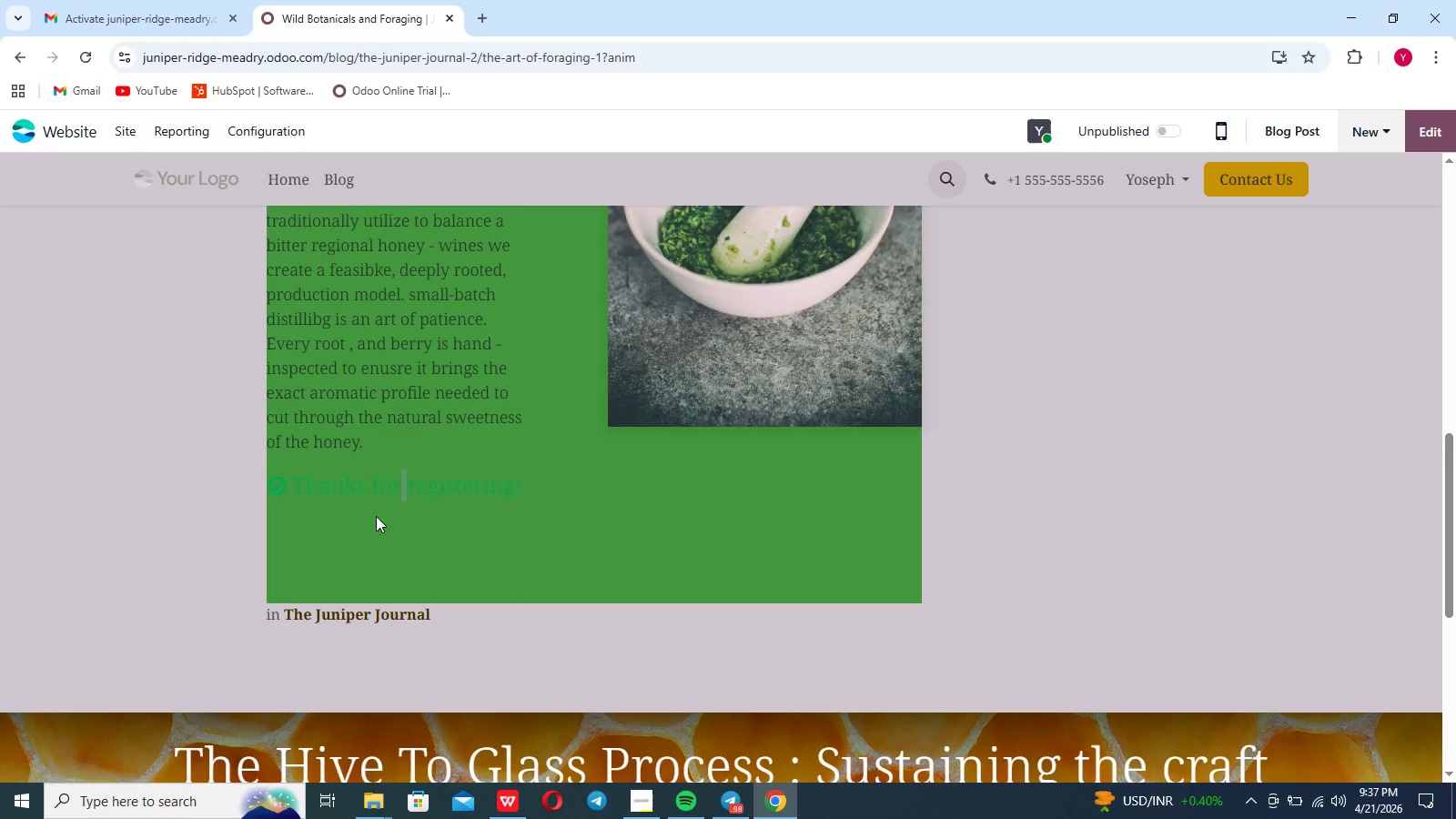 
left_click_drag(start_coordinate=[375, 521], to_coordinate=[373, 530])
 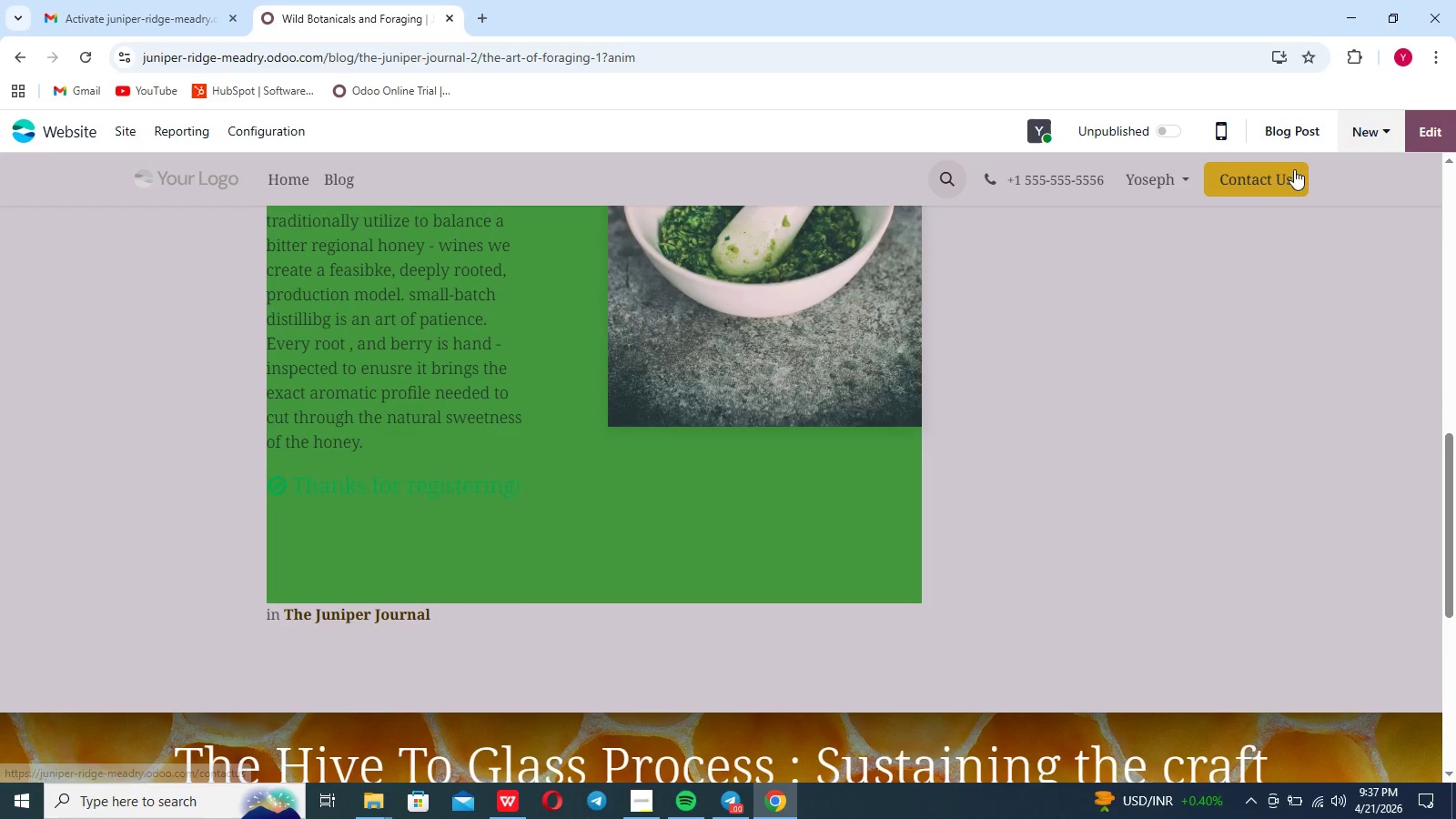 
left_click([1438, 118])
 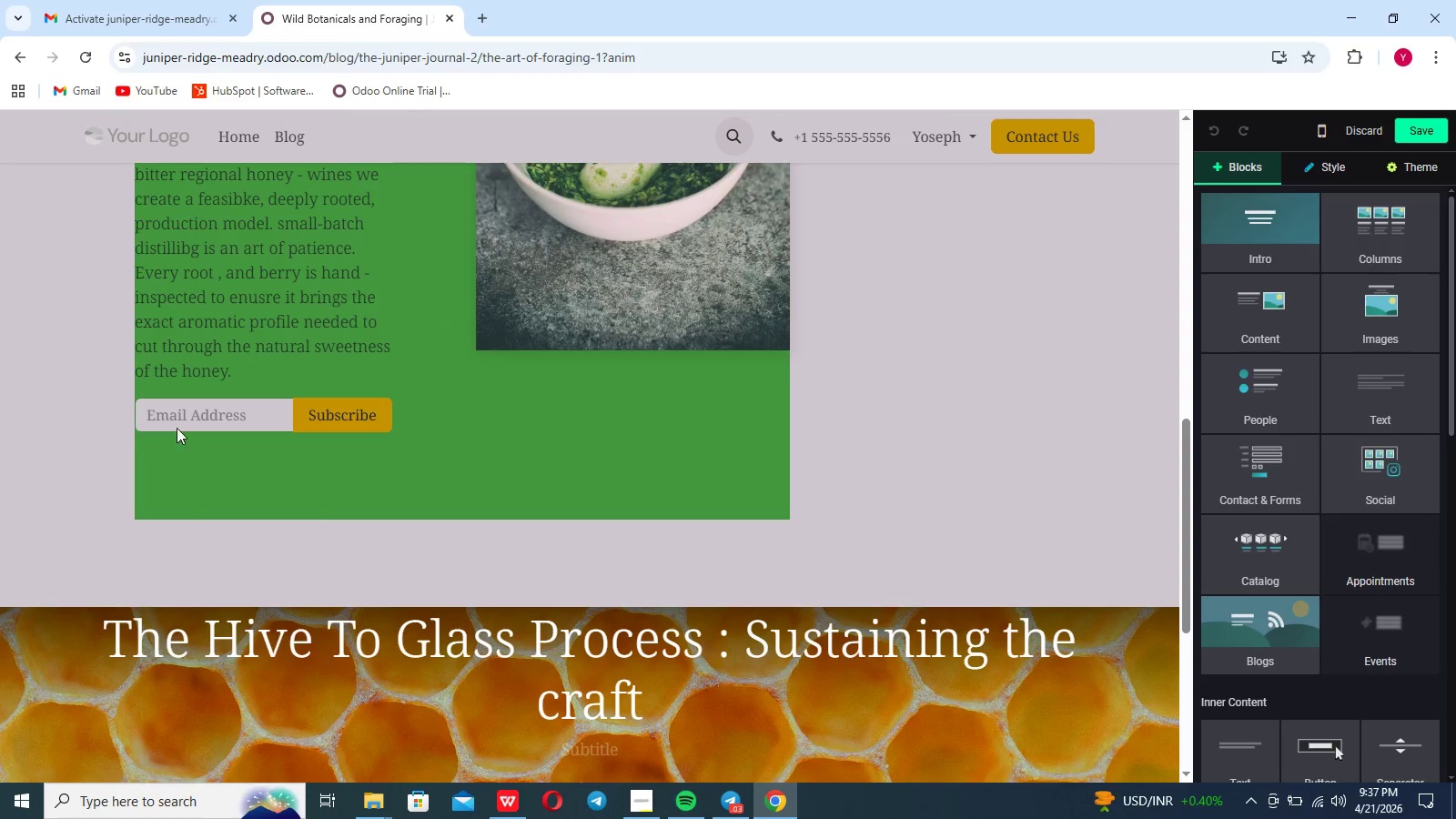 
double_click([179, 415])
 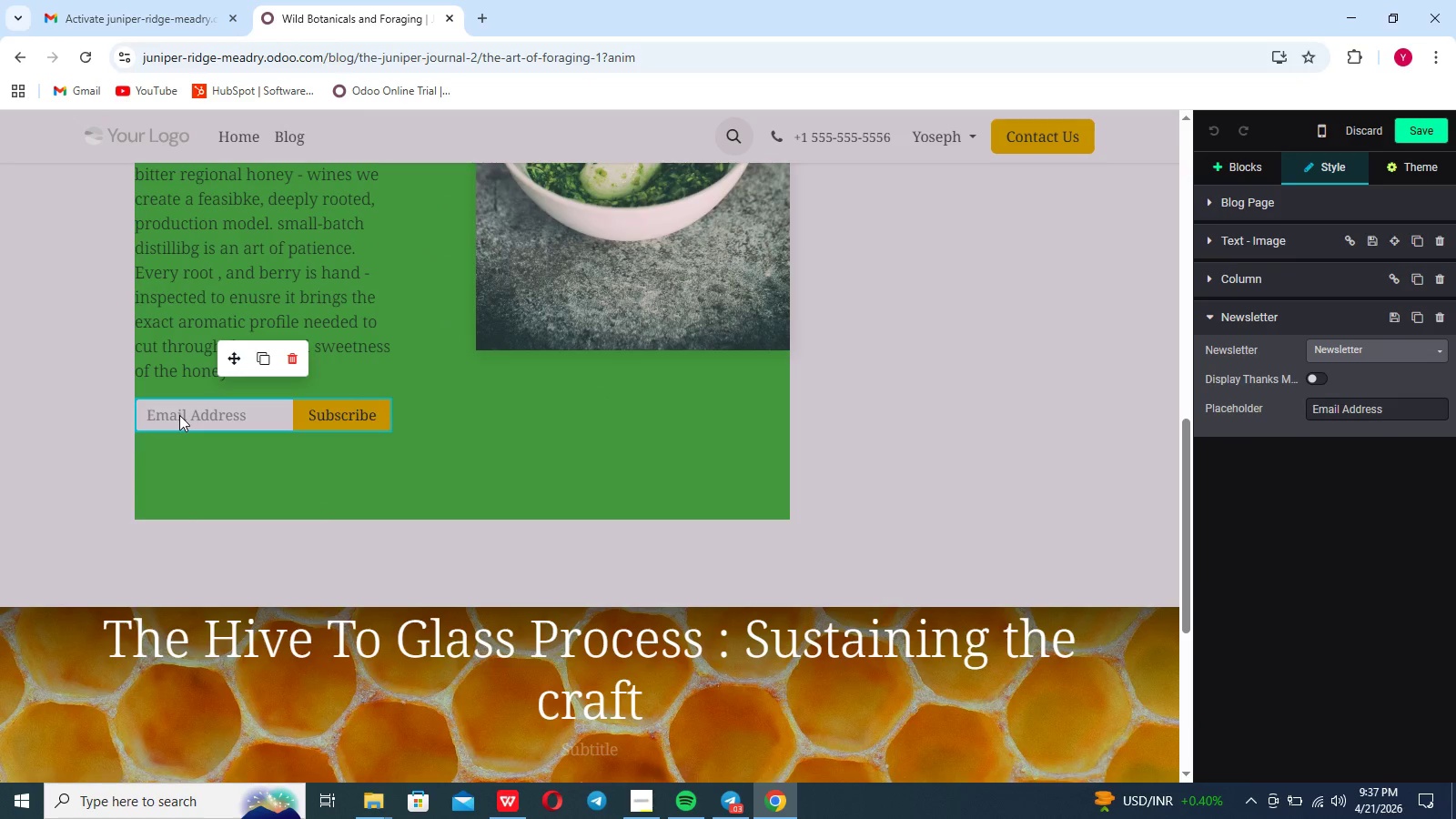 
triple_click([179, 415])
 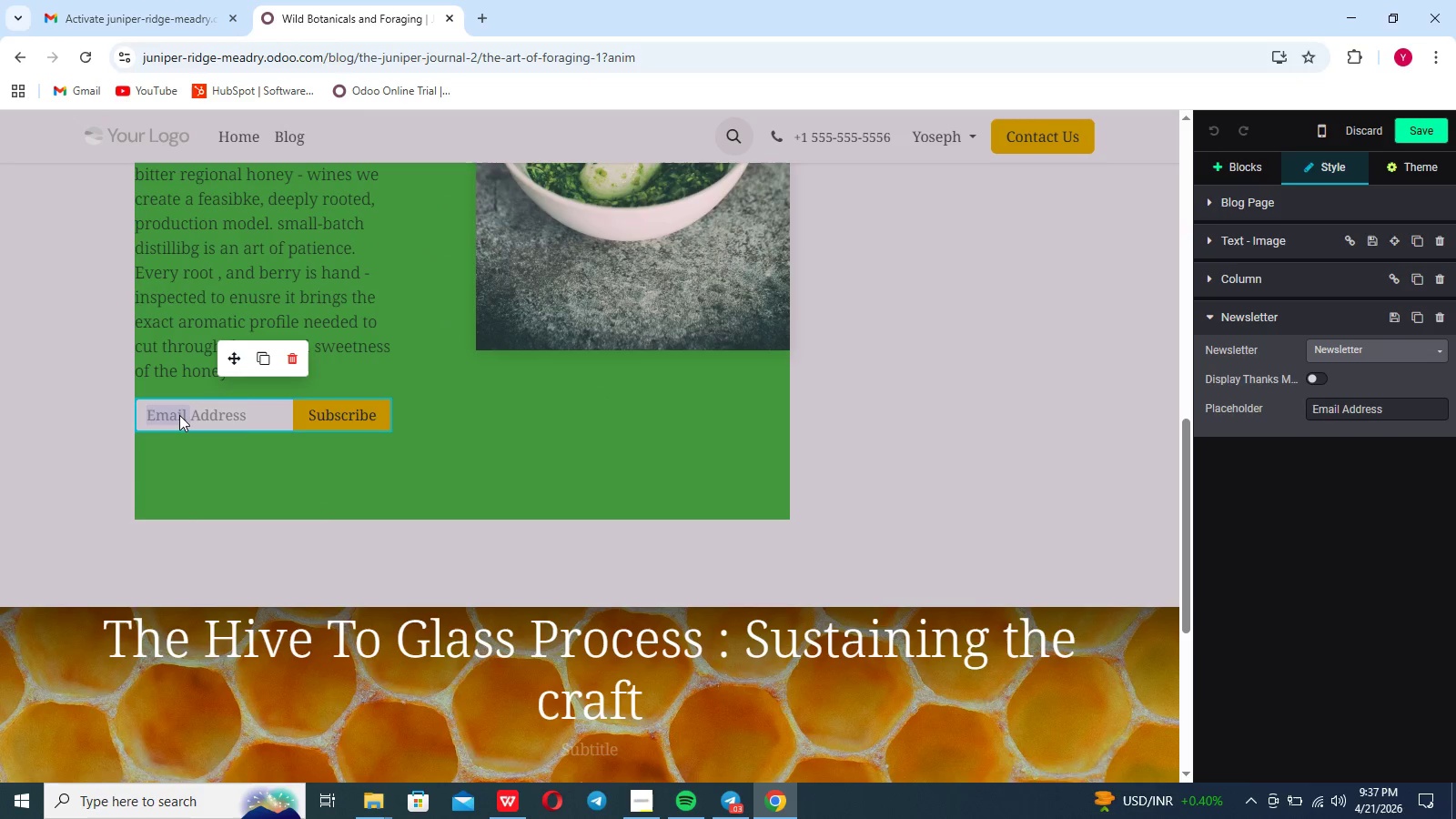 
triple_click([179, 415])
 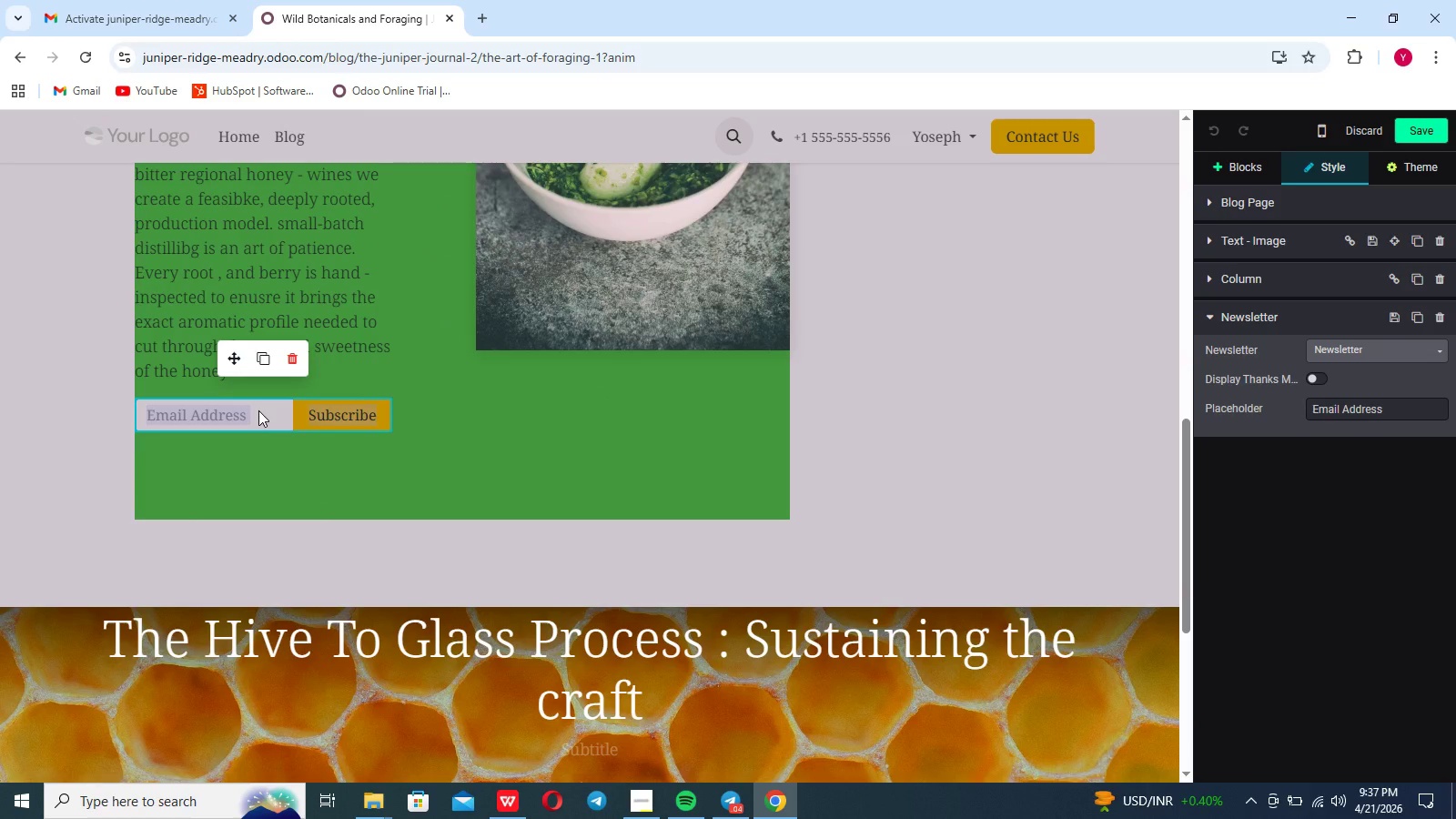 
key(Backspace)
 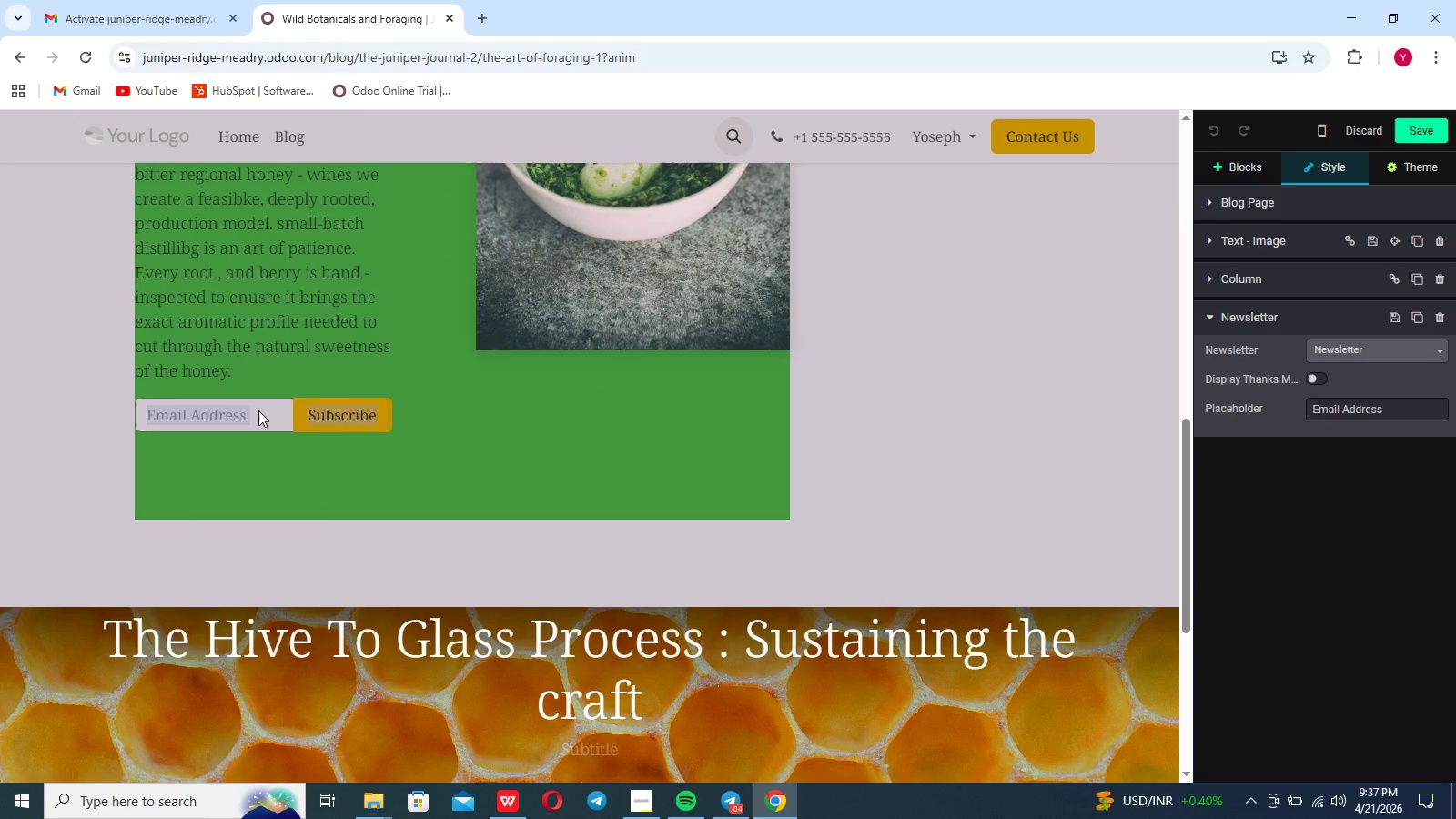 
key(S)
 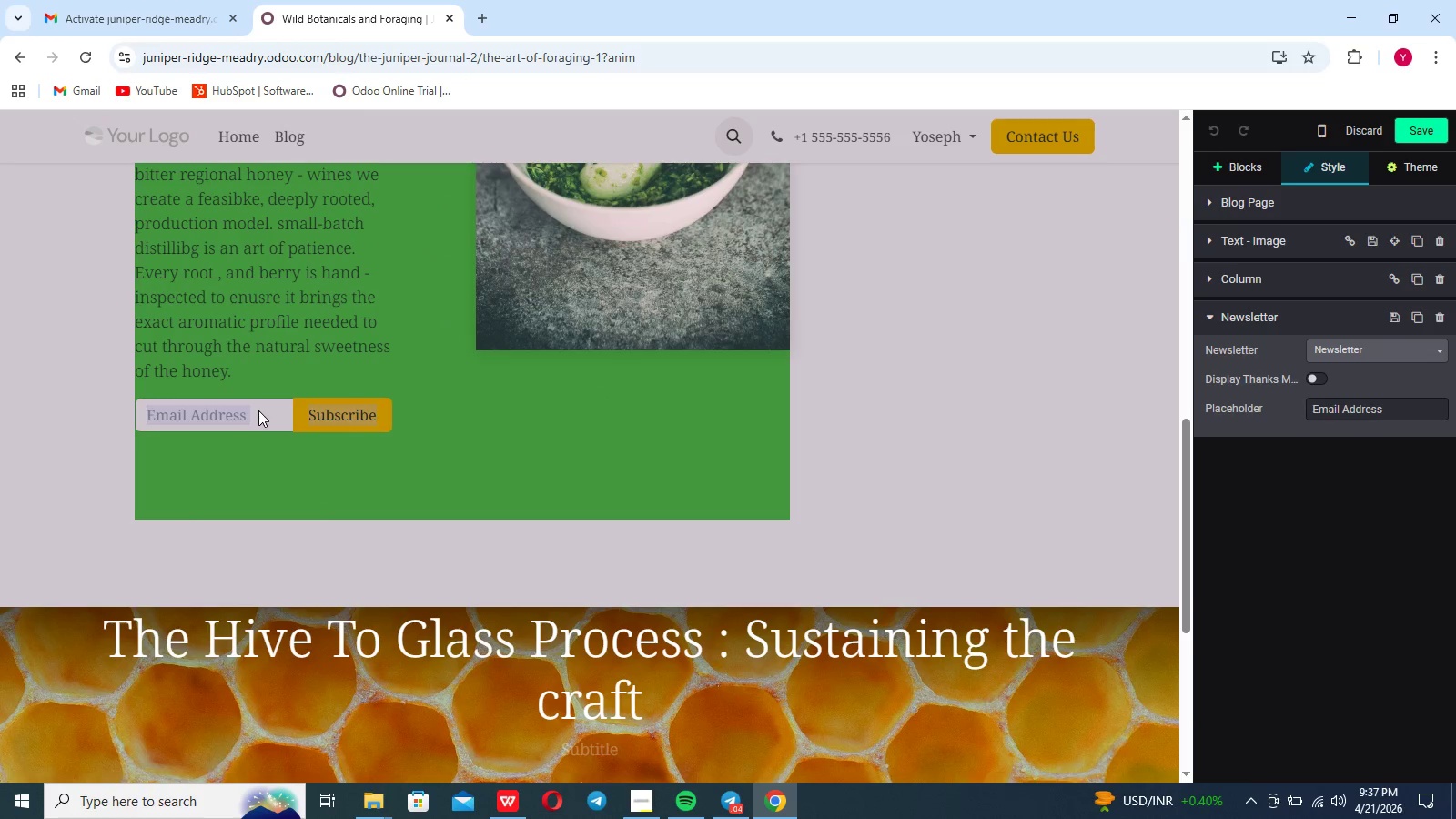 
key(Backspace)
 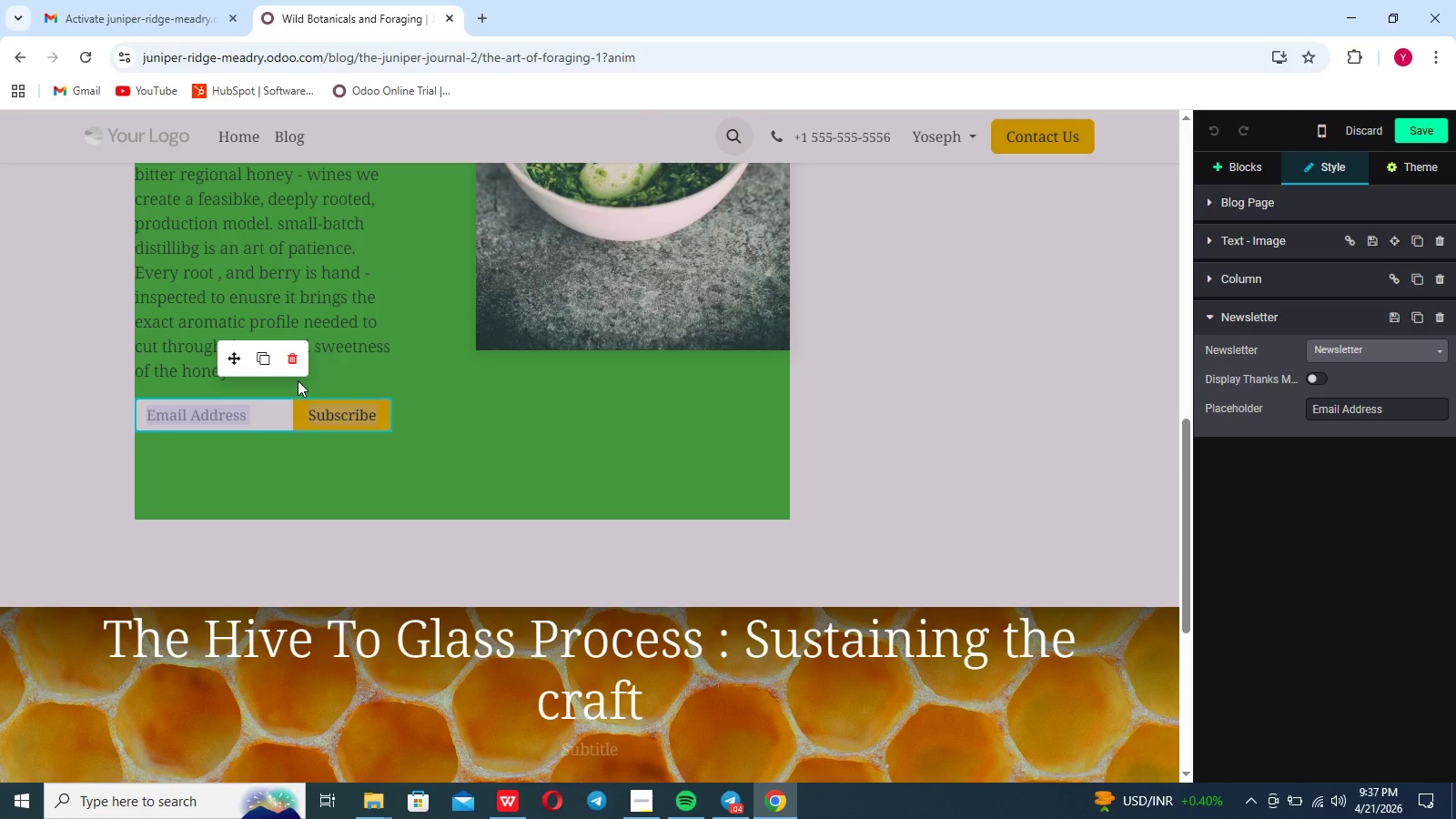 
left_click([297, 358])
 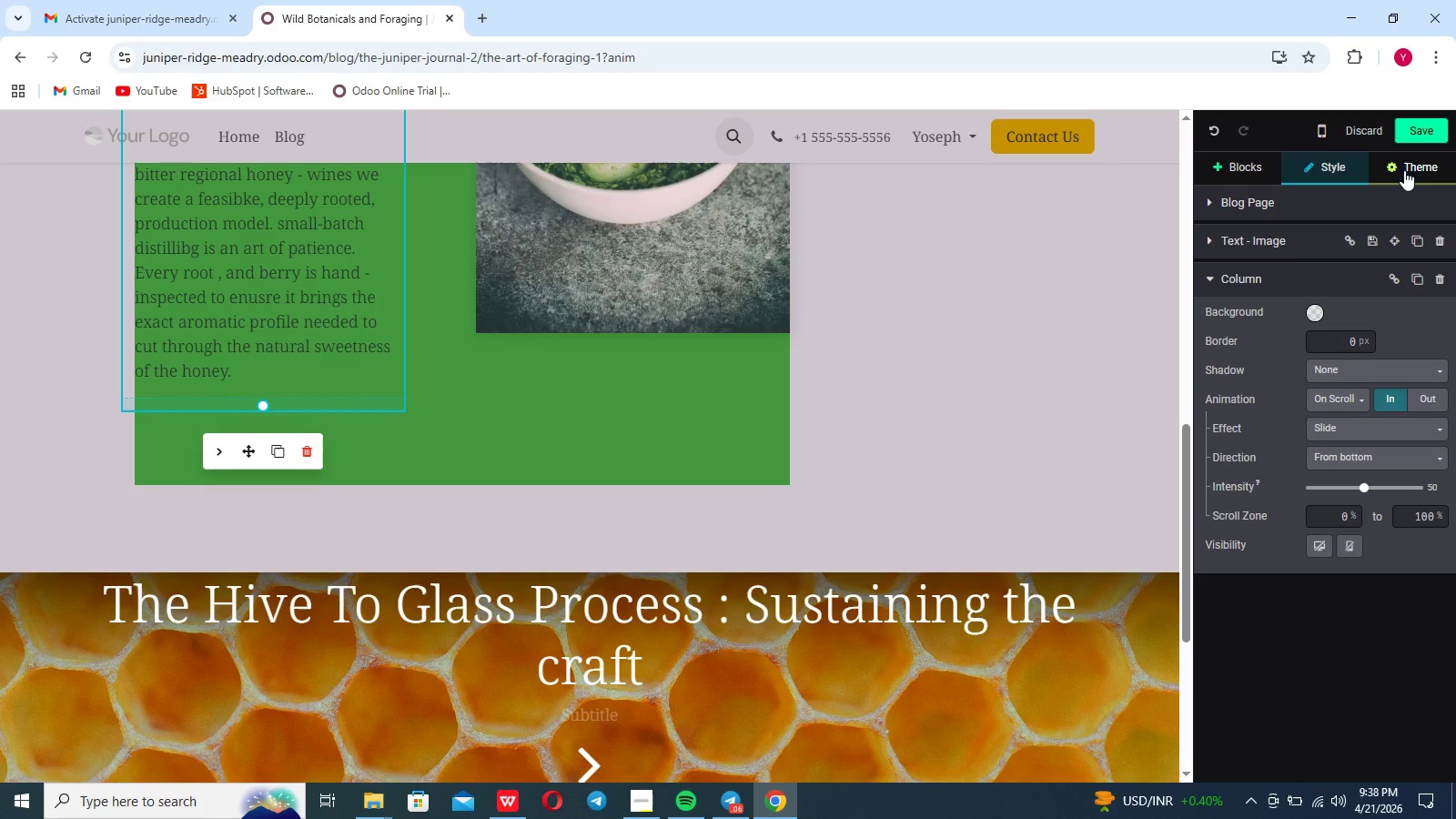 
wait(17.13)
 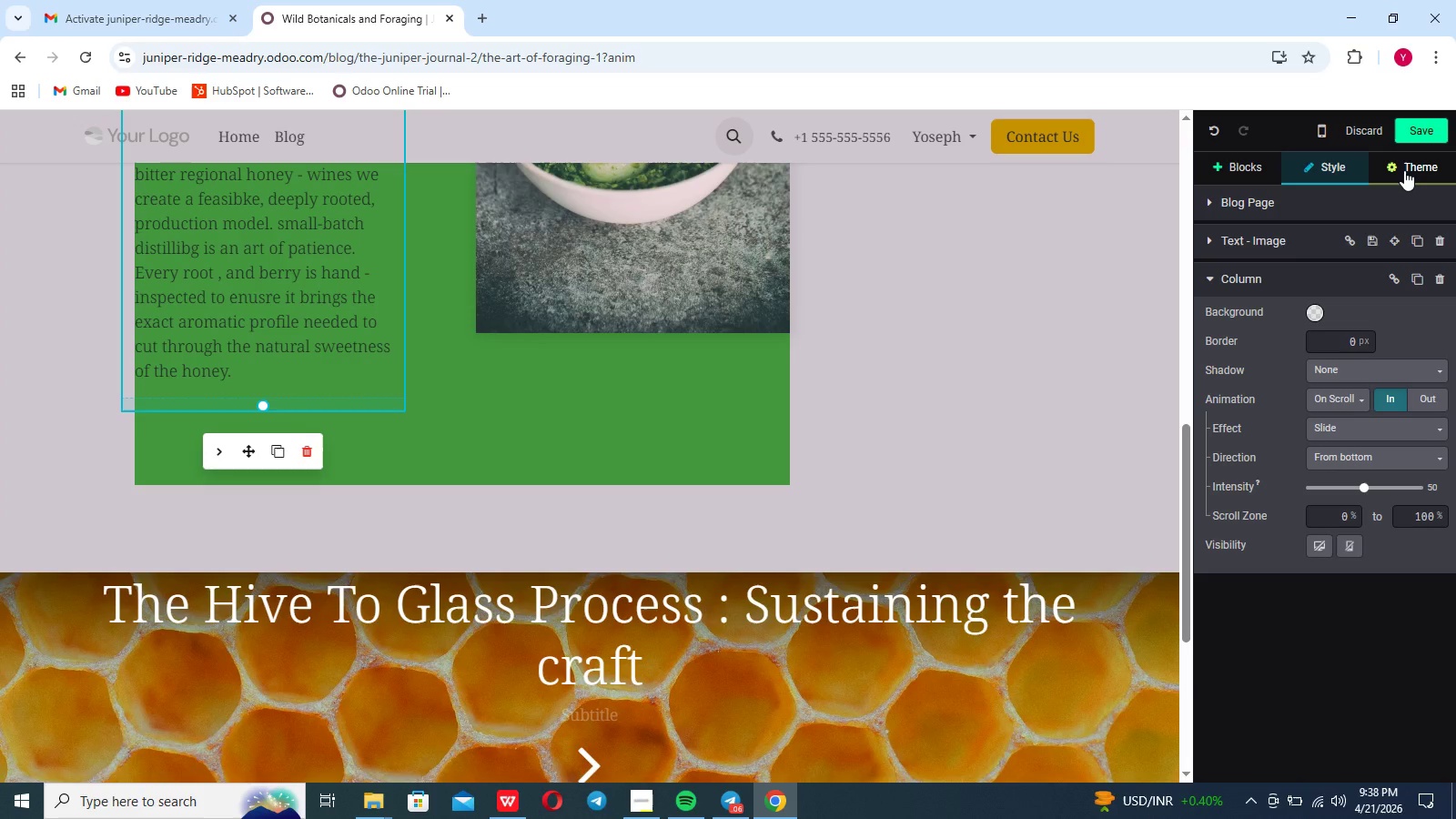 
mouse_move([1276, 480])
 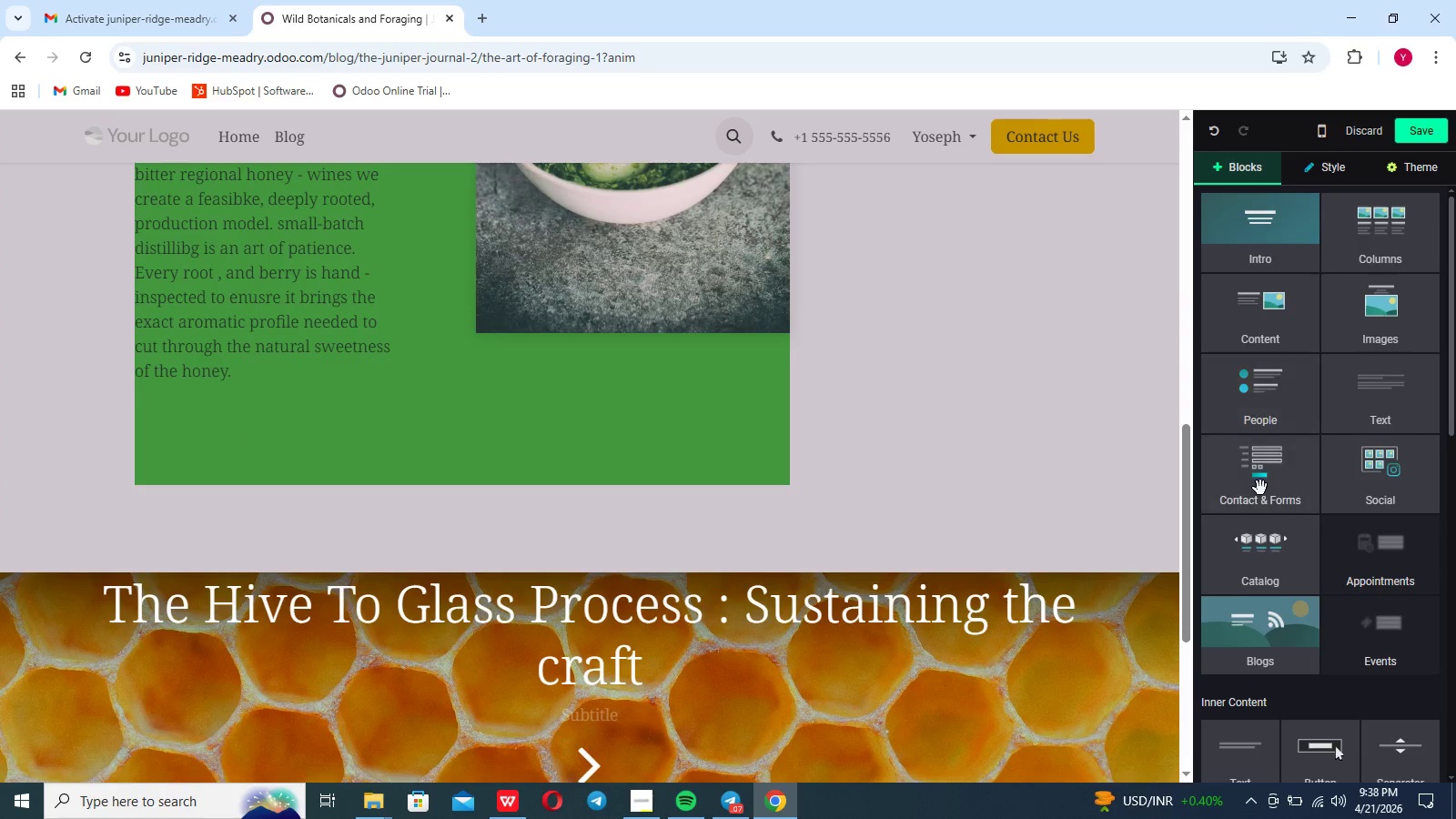 
scroll: coordinate [1260, 488], scroll_direction: down, amount: 23.0
 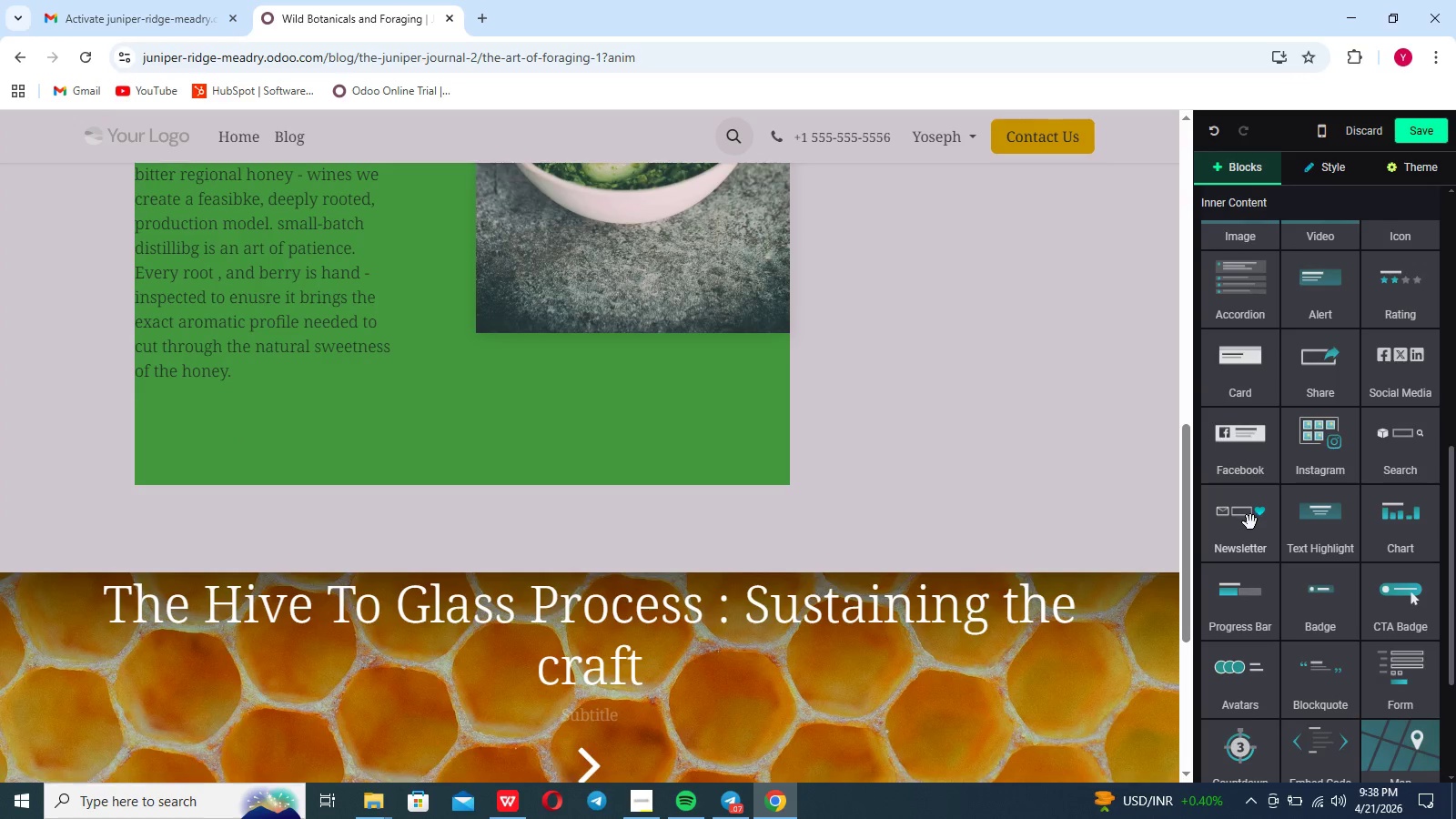 
left_click_drag(start_coordinate=[1250, 522], to_coordinate=[248, 457])
 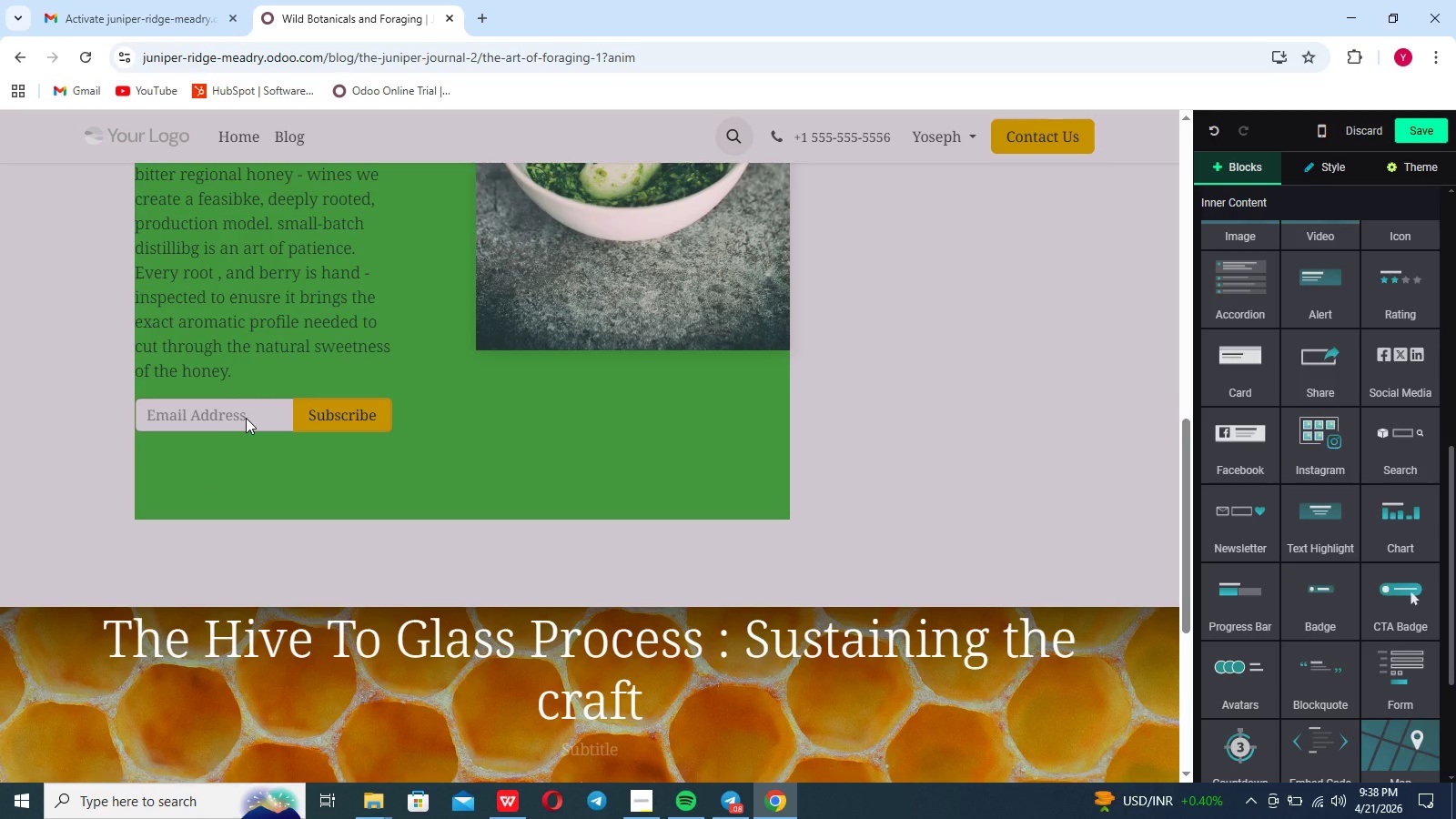 
left_click([250, 413])
 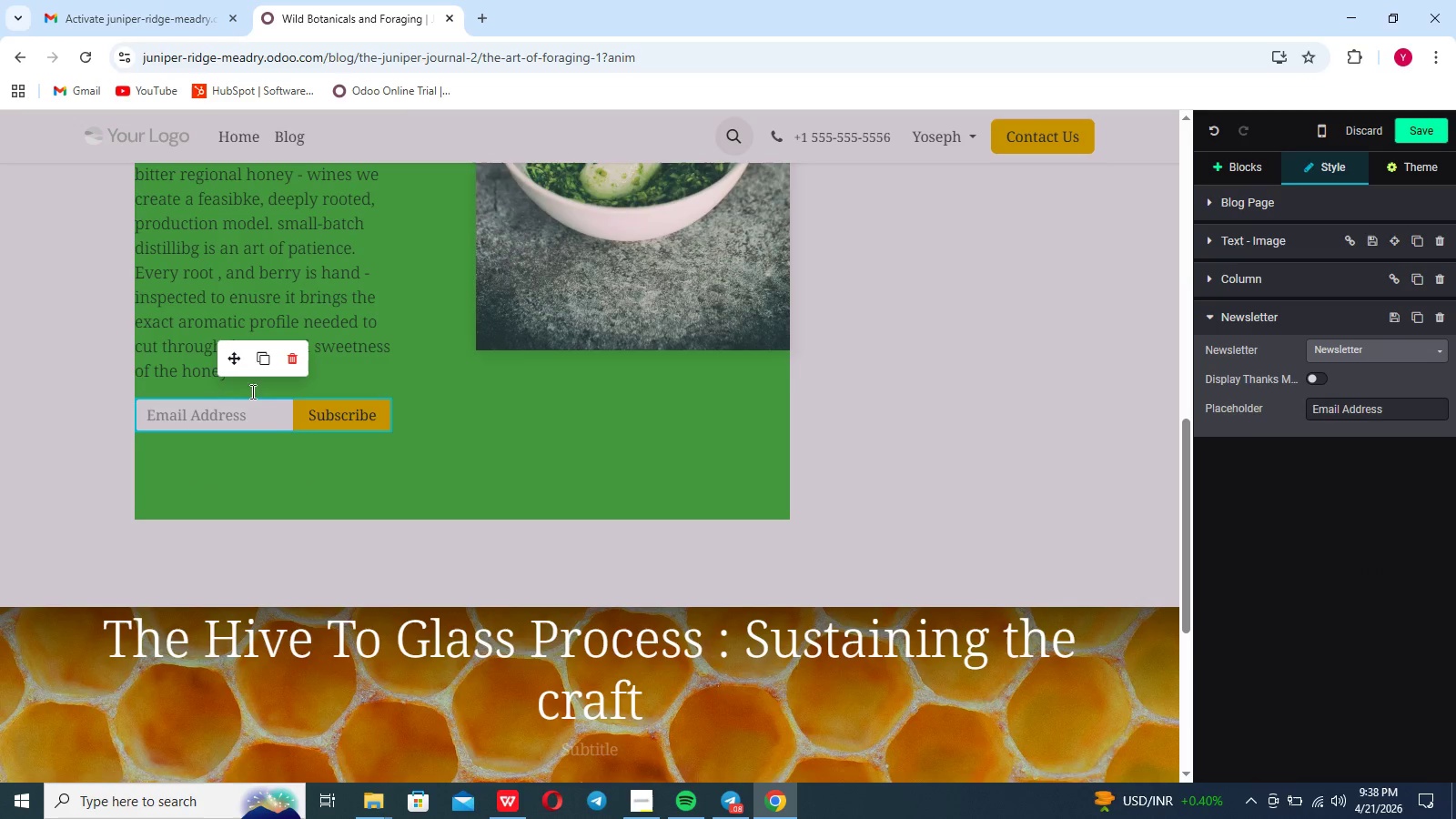 
double_click([245, 412])
 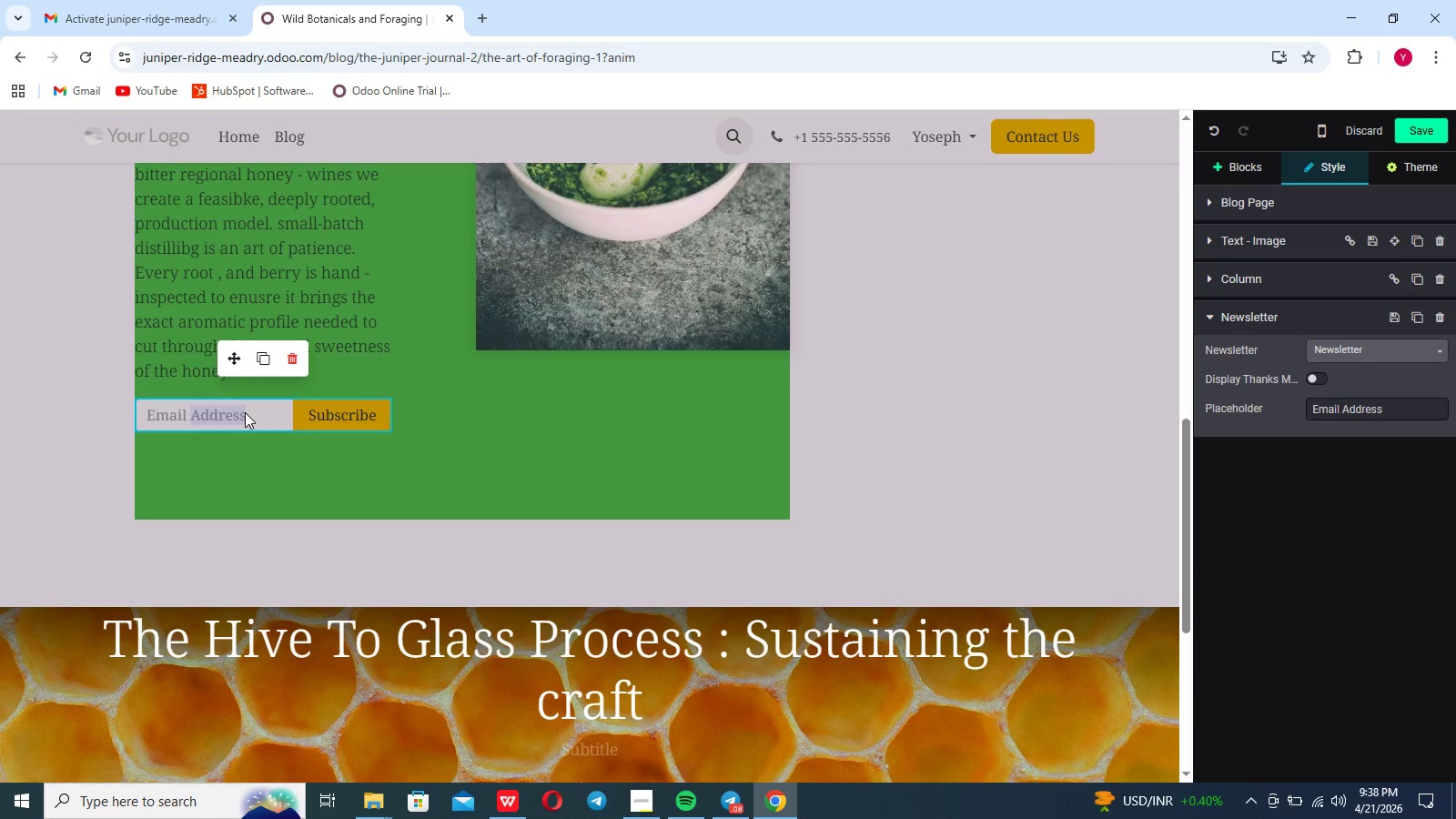 
double_click([245, 412])
 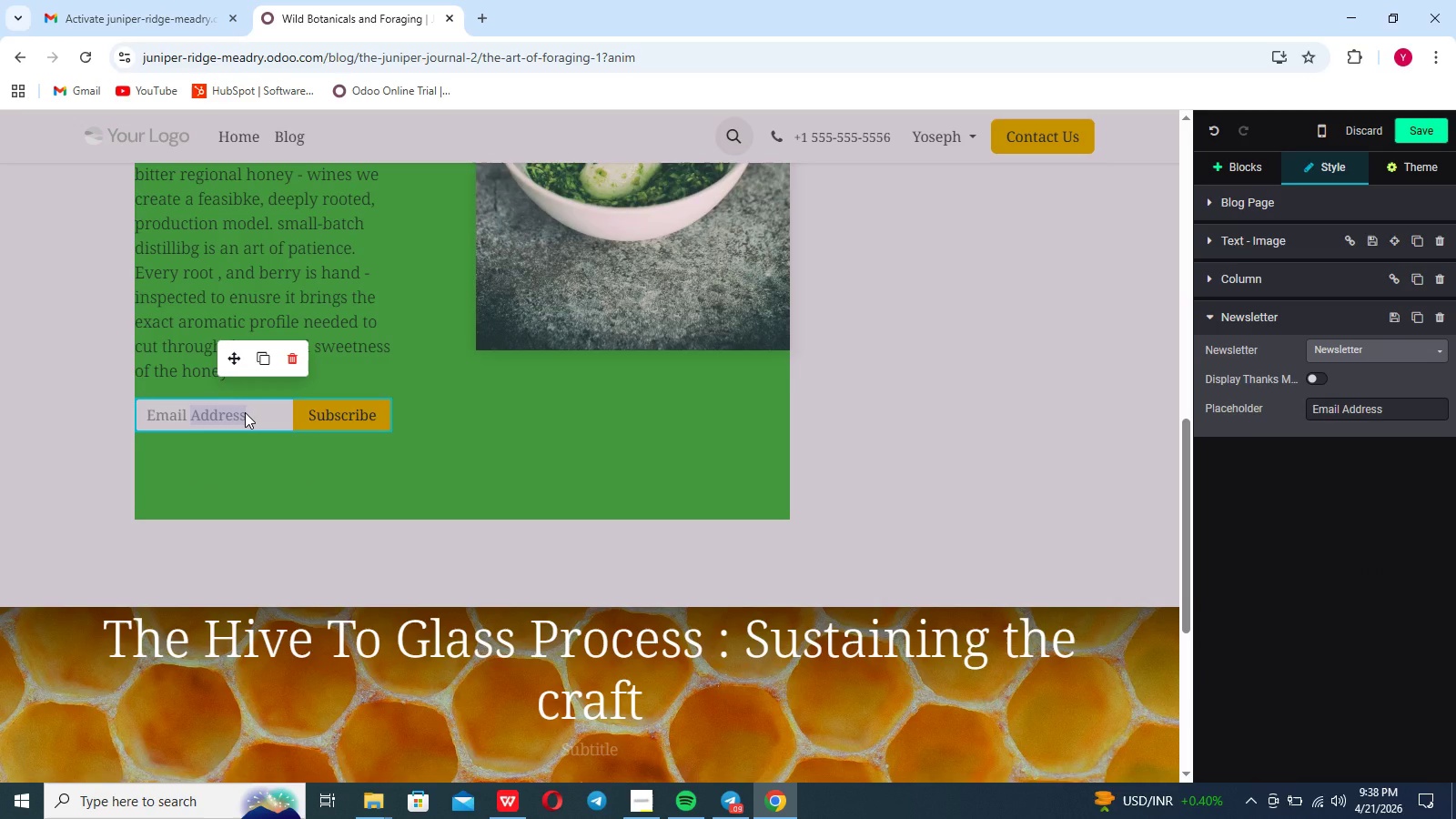 
key(Backspace)
 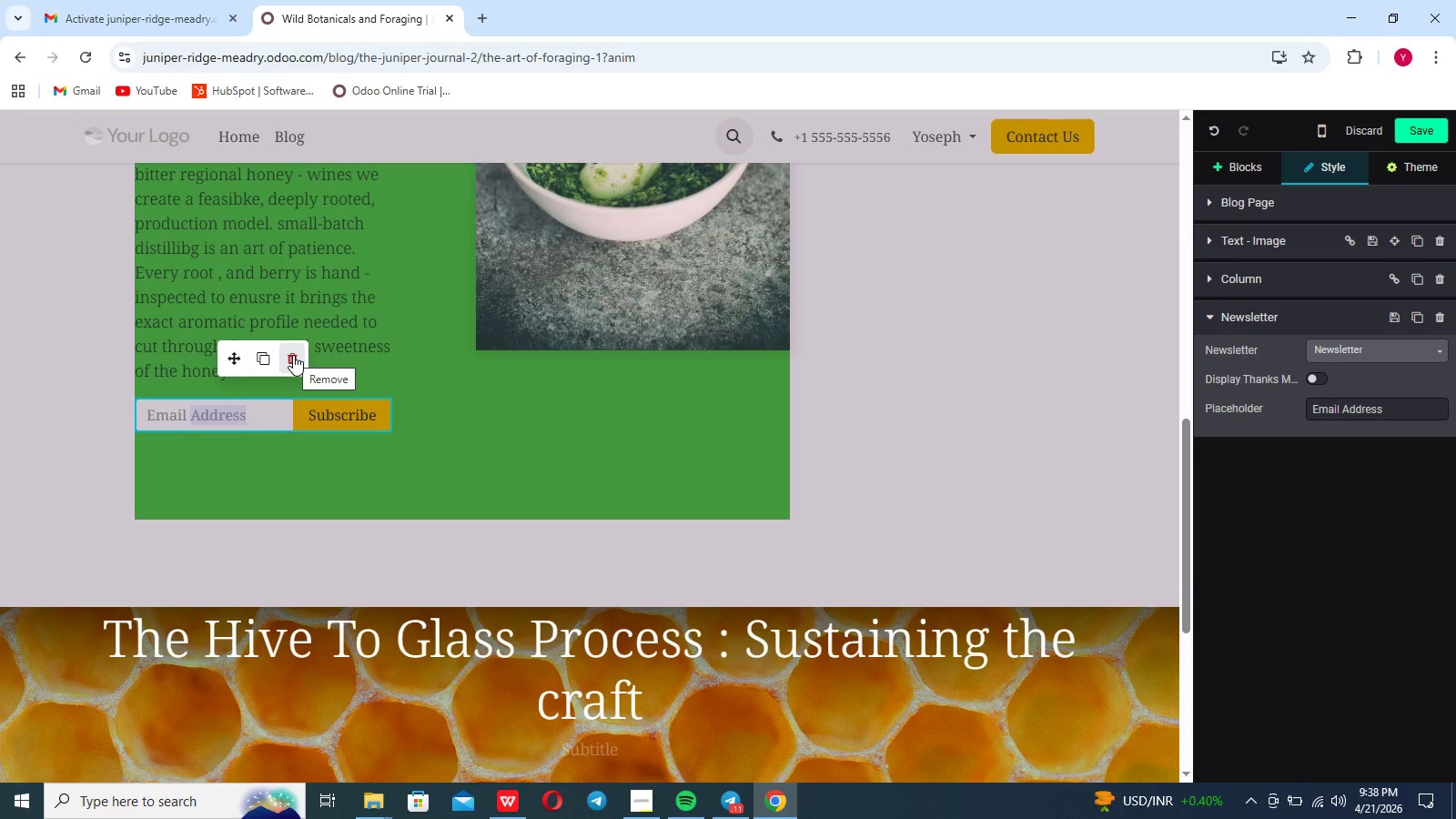 
left_click([293, 355])
 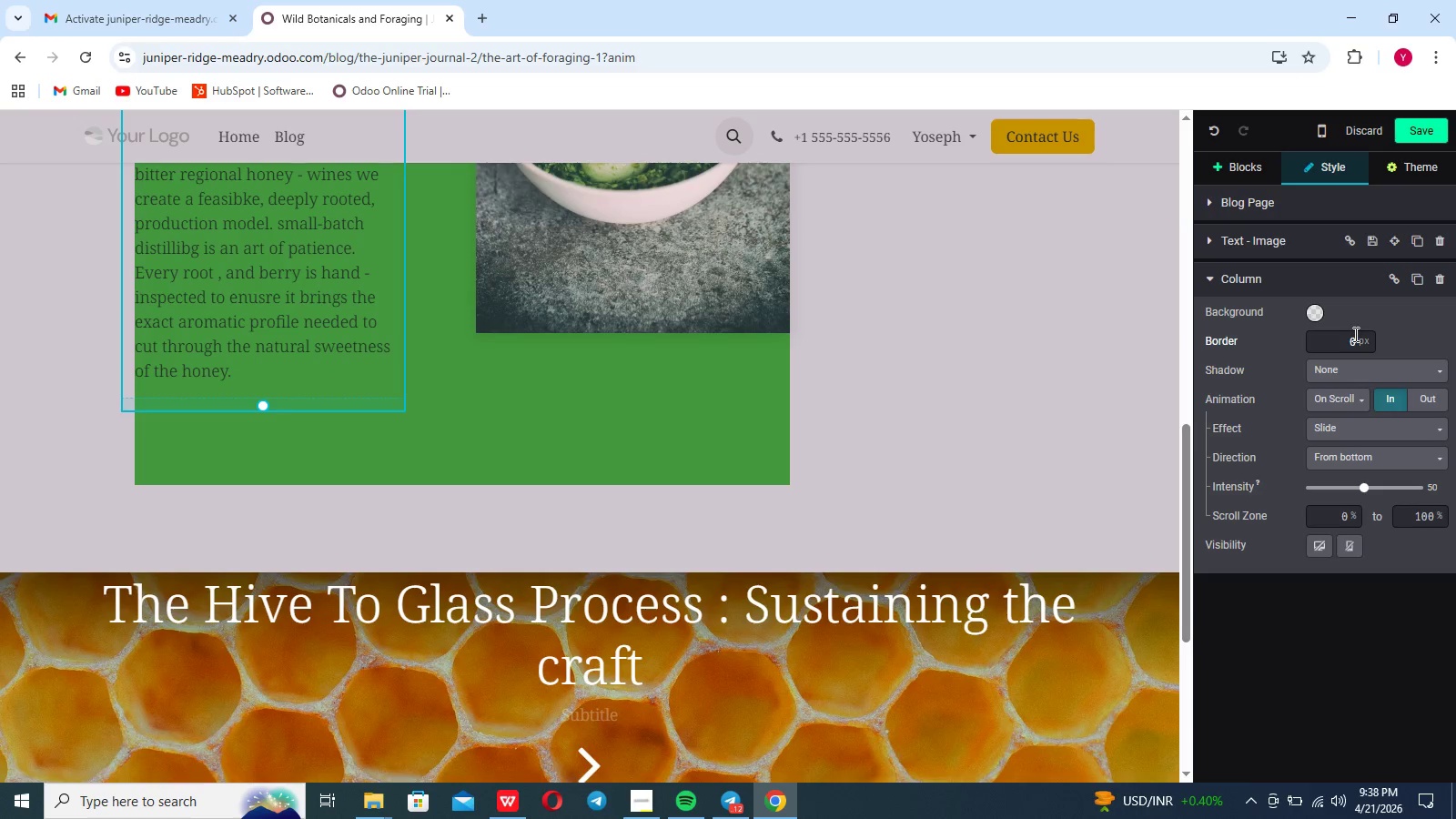 
left_click([1259, 174])
 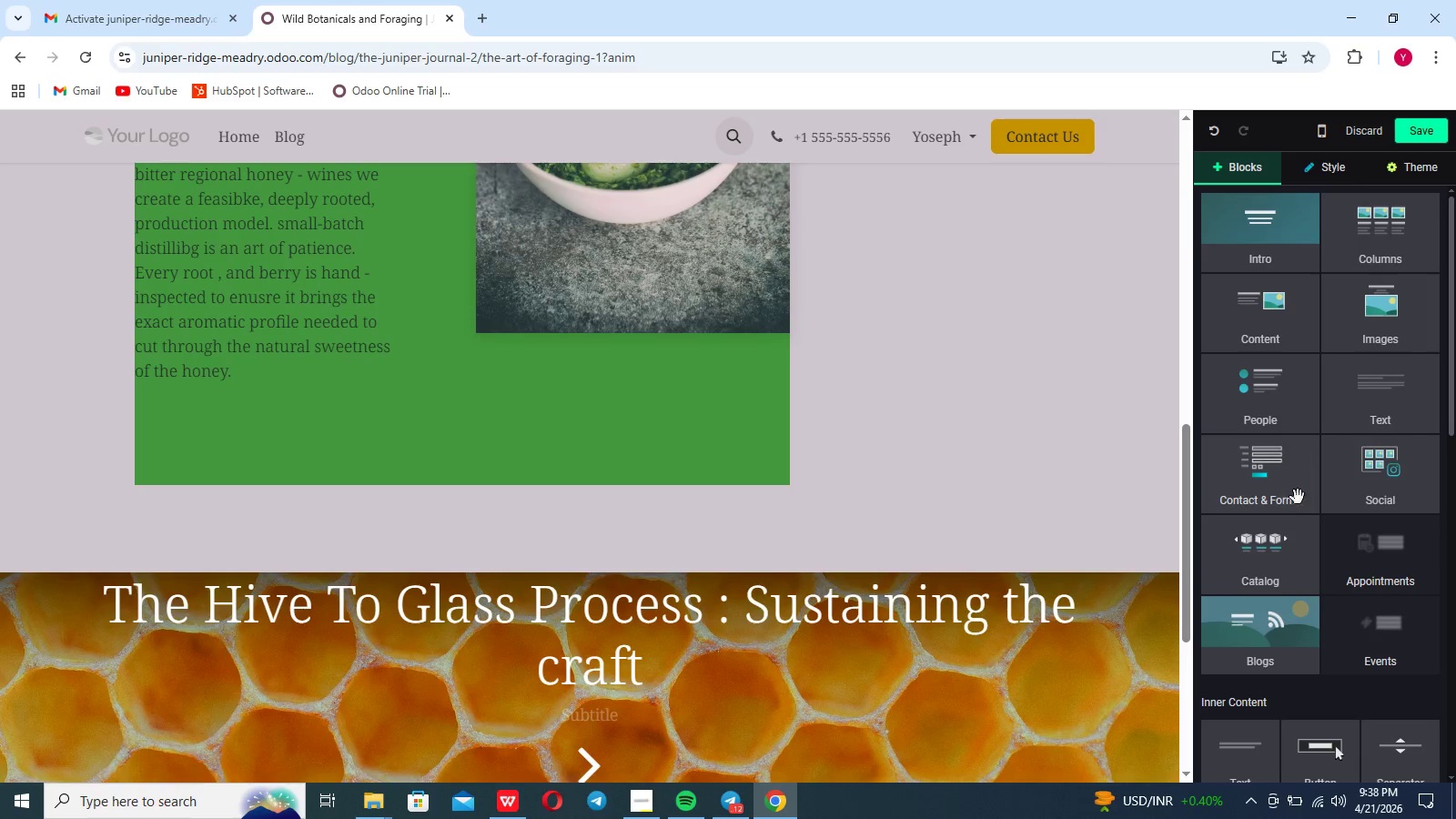 
scroll: coordinate [1298, 541], scroll_direction: down, amount: 35.0
 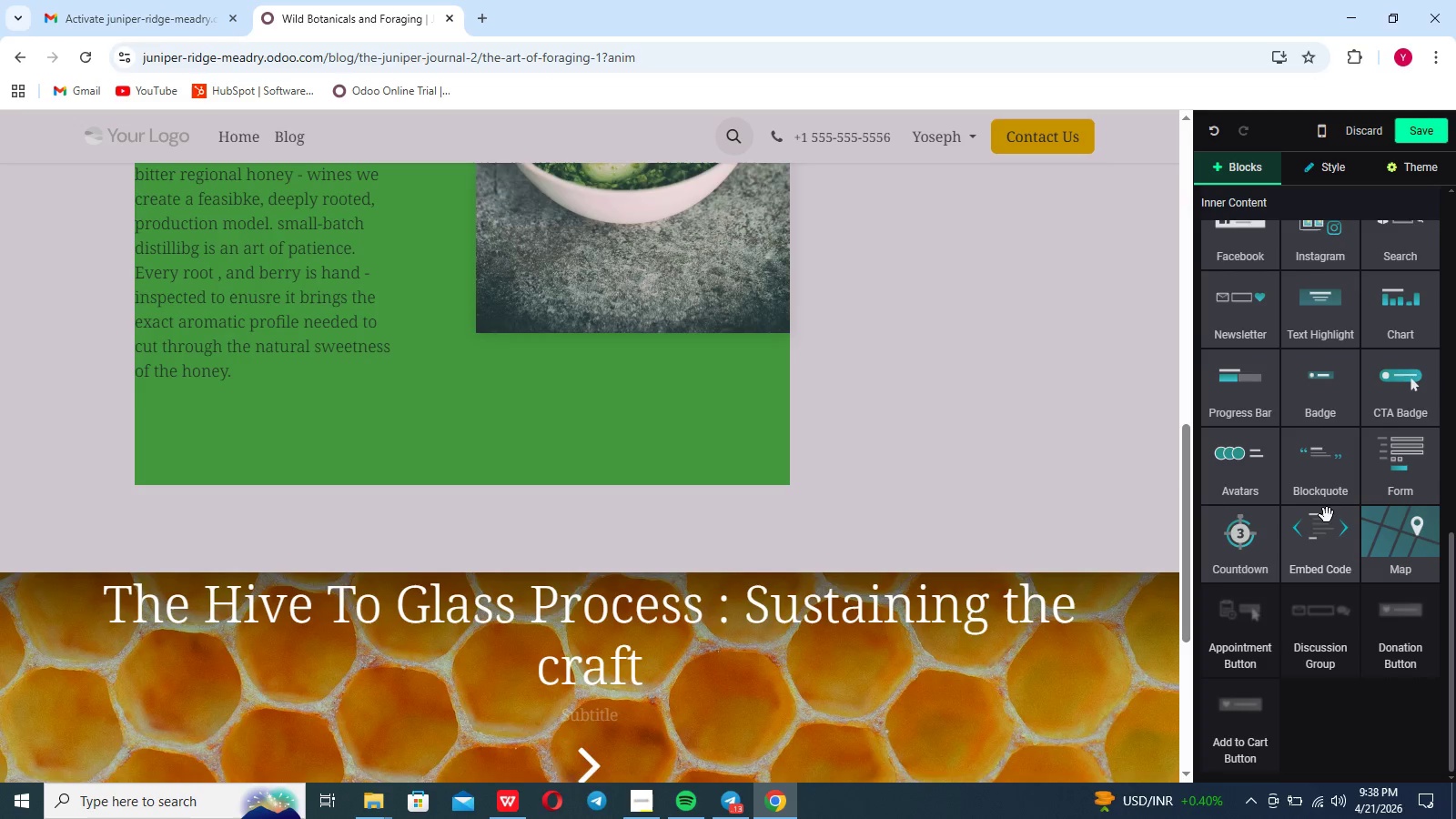 
scroll: coordinate [1327, 515], scroll_direction: up, amount: 5.0
 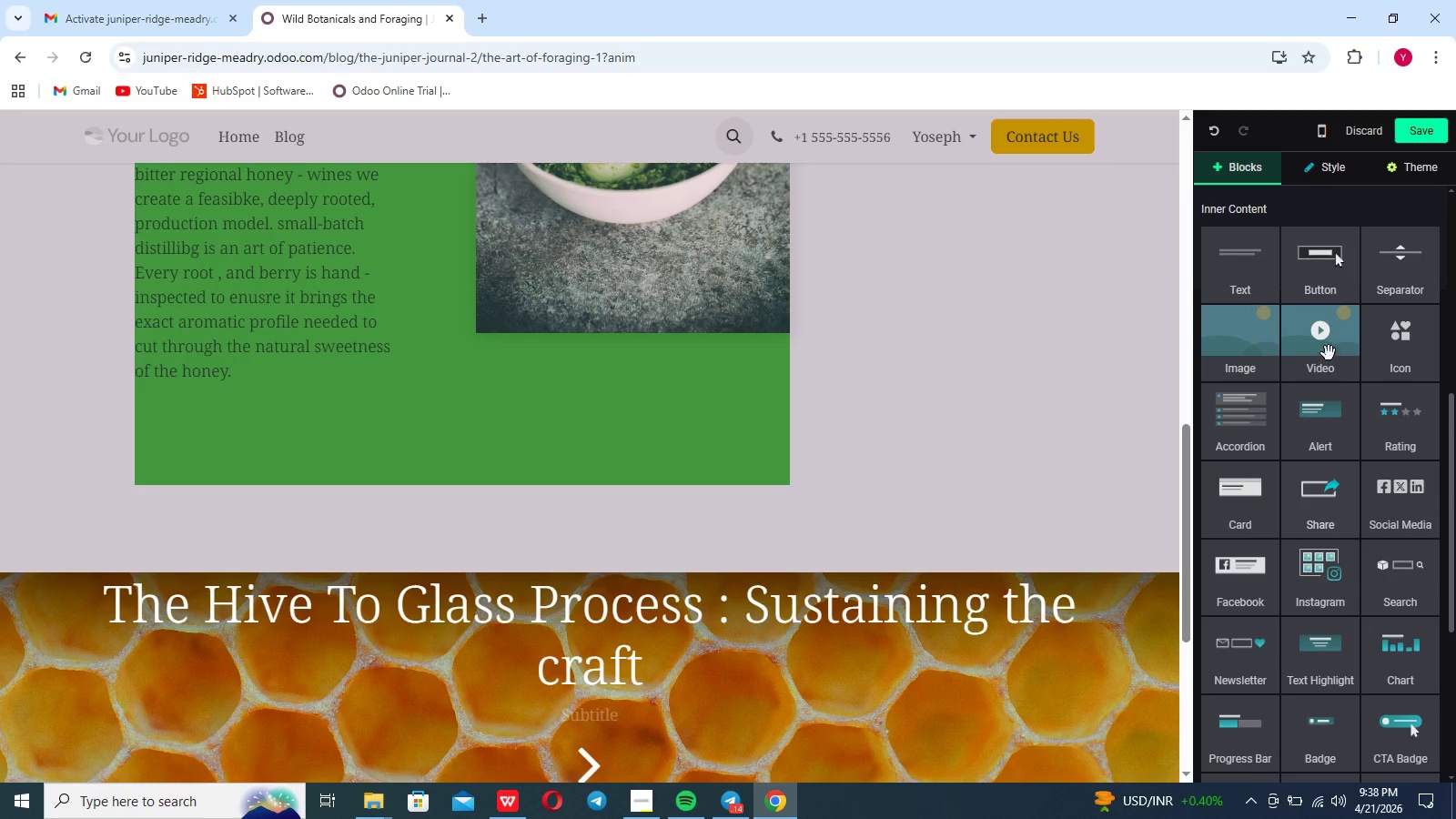 
left_click_drag(start_coordinate=[1321, 291], to_coordinate=[227, 445])
 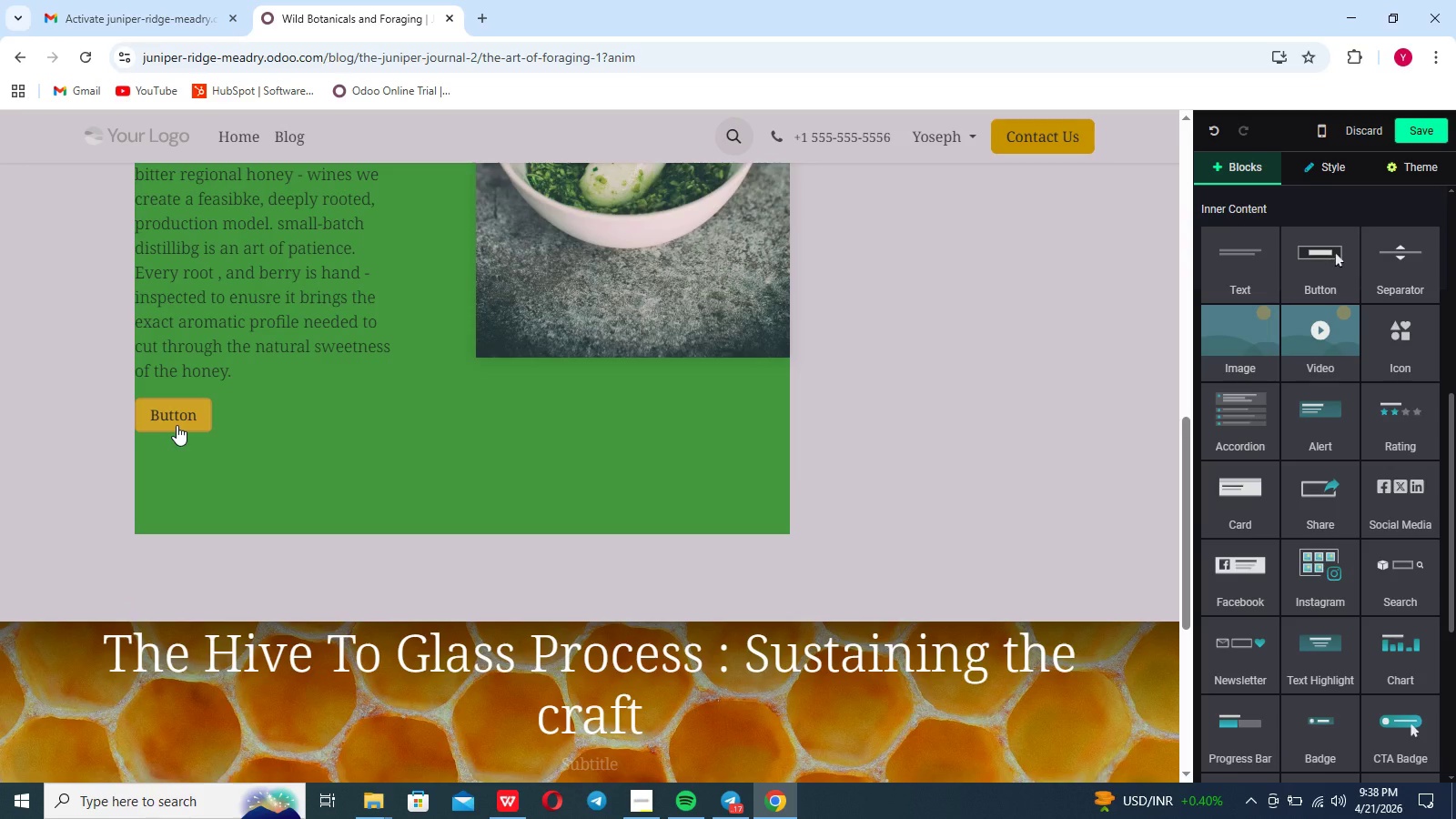 
left_click([177, 425])
 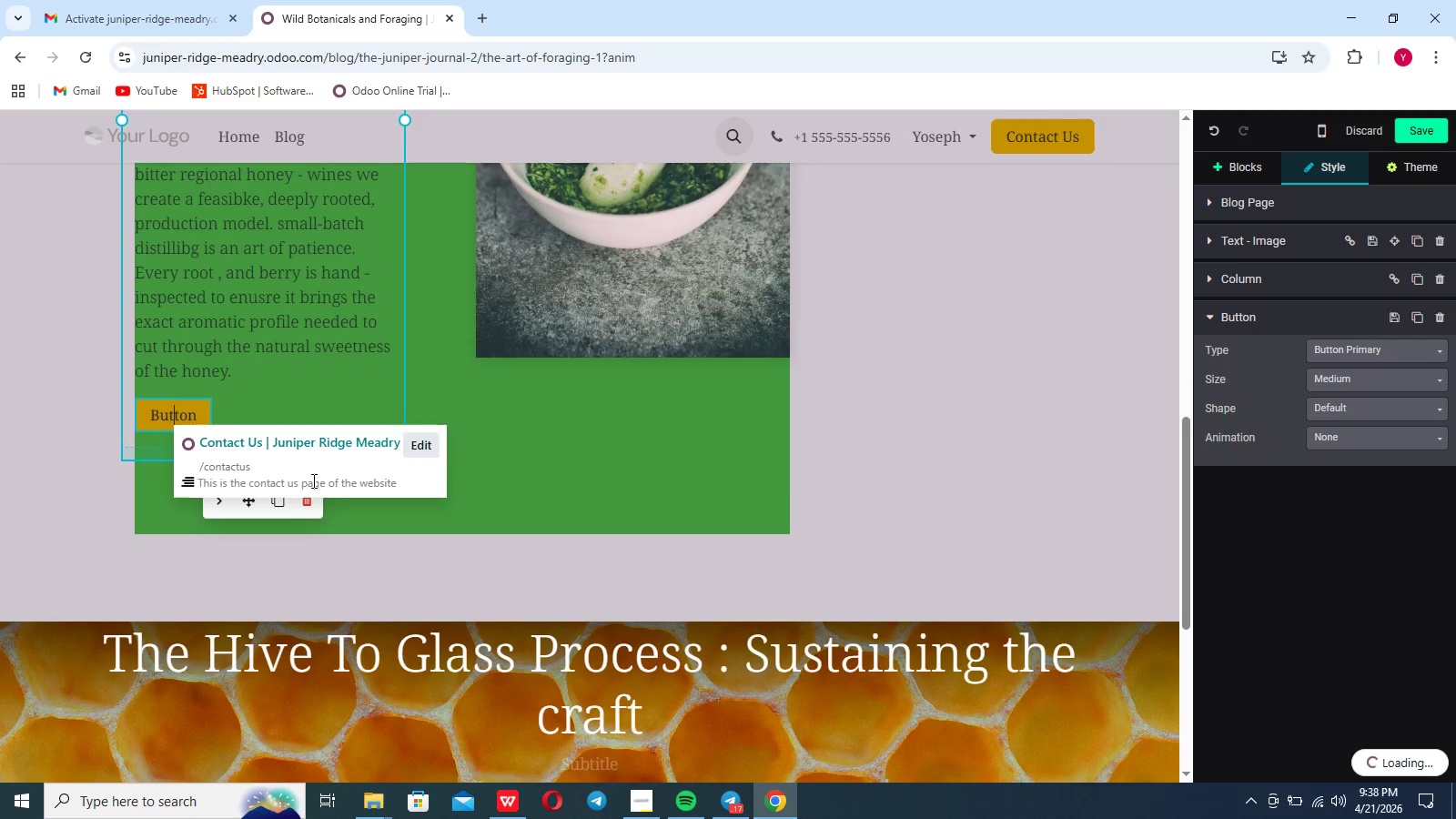 
left_click([535, 485])
 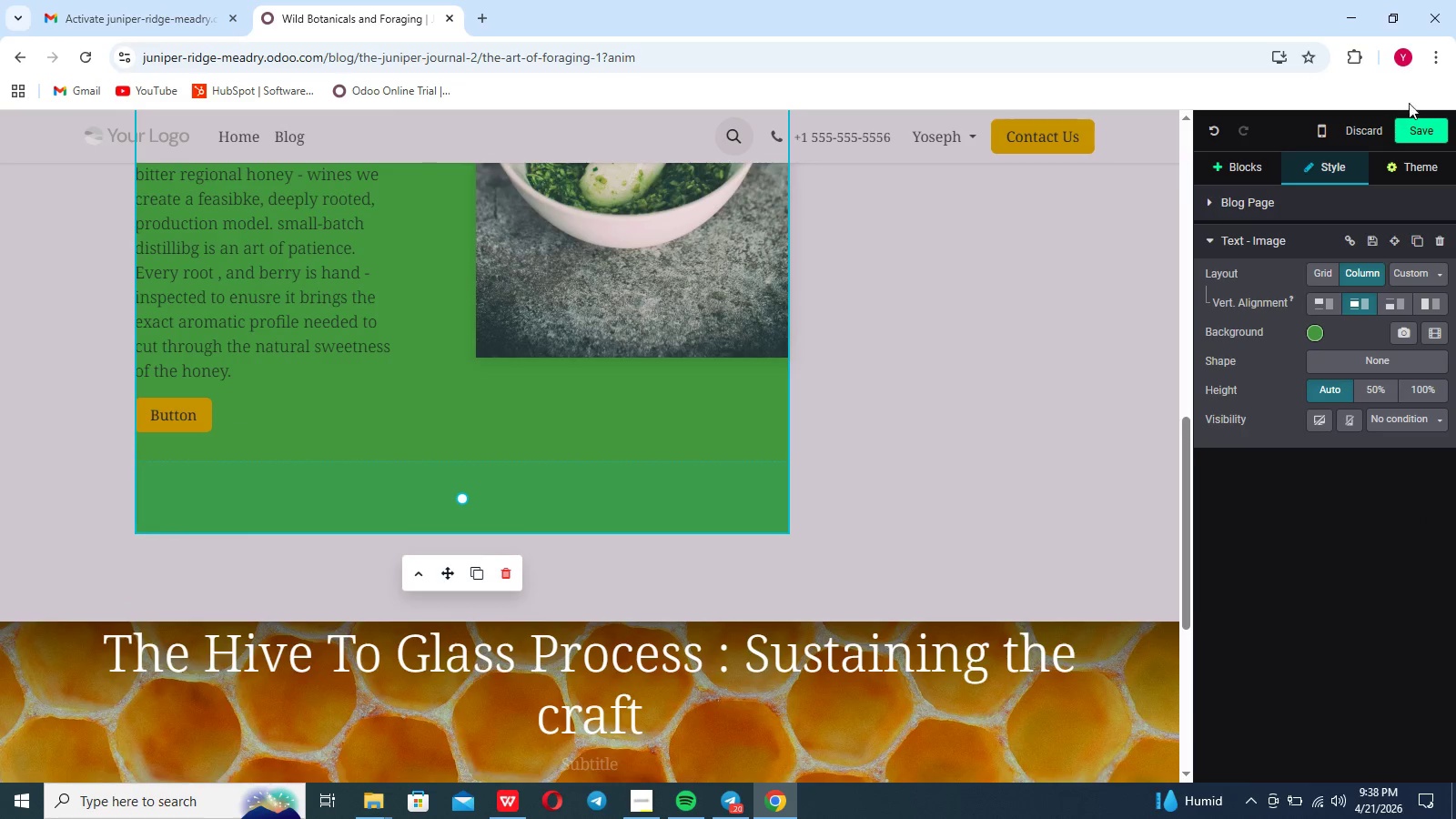 
left_click([1441, 126])
 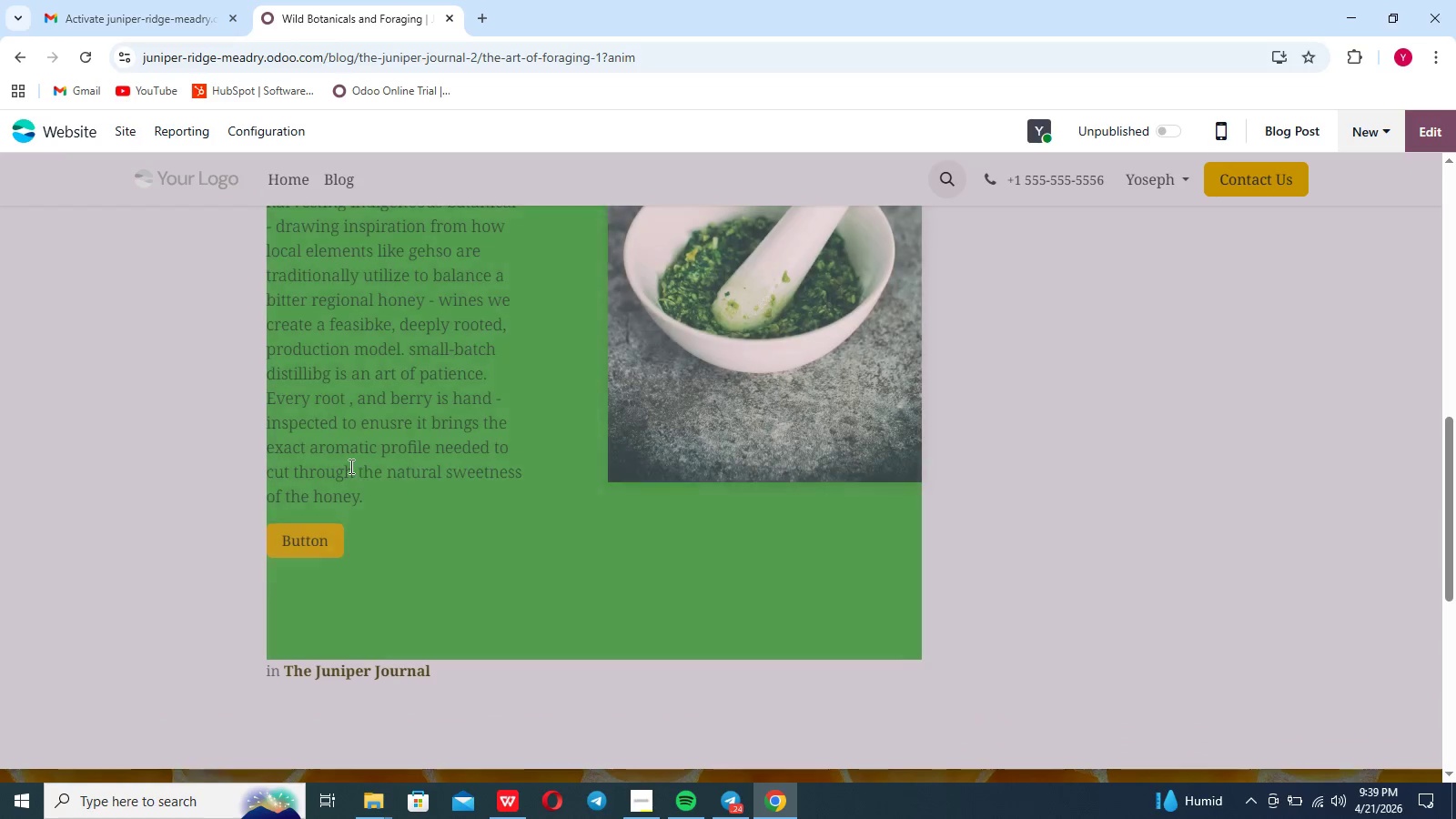 
left_click([325, 528])
 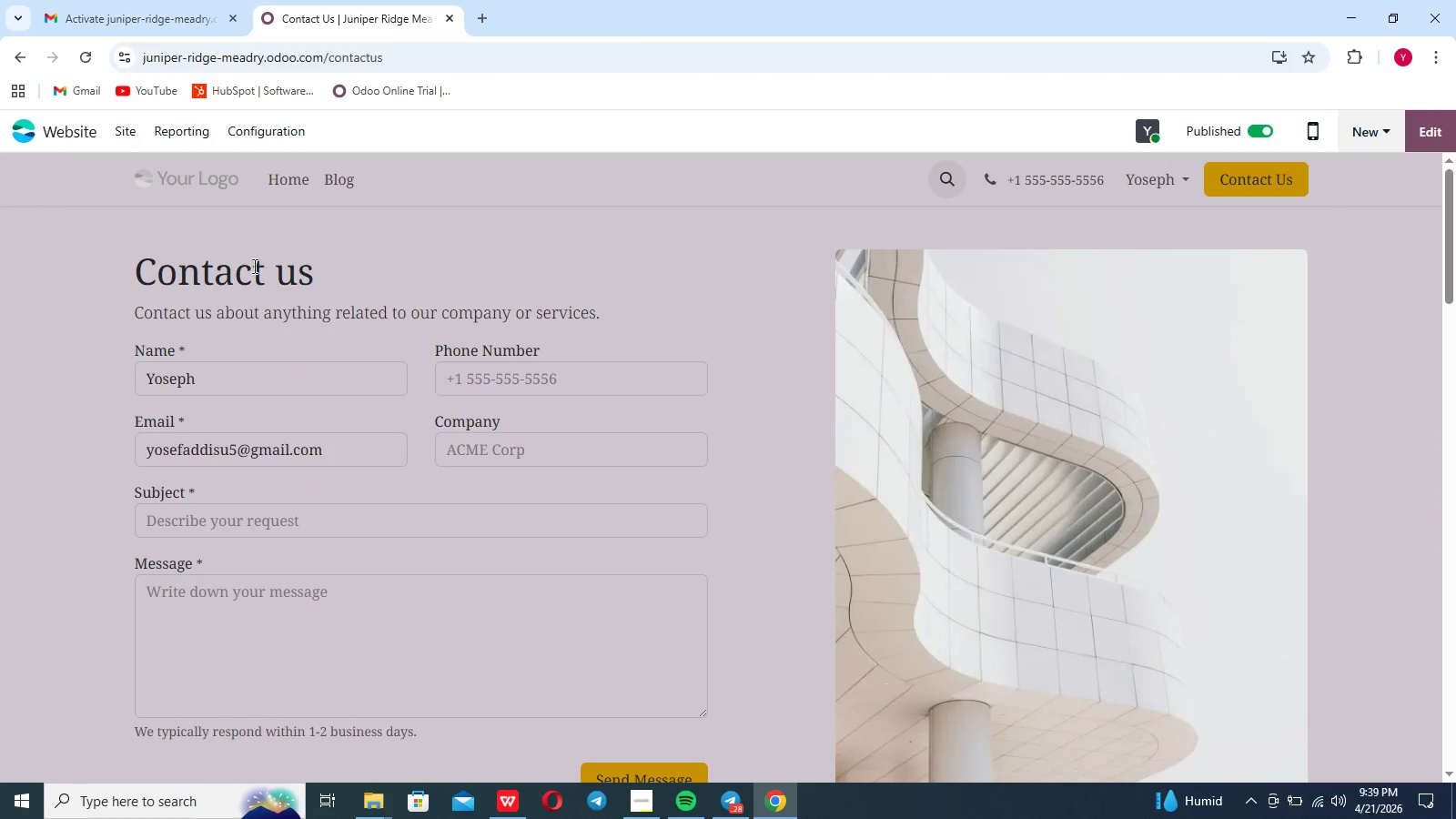 
wait(6.14)
 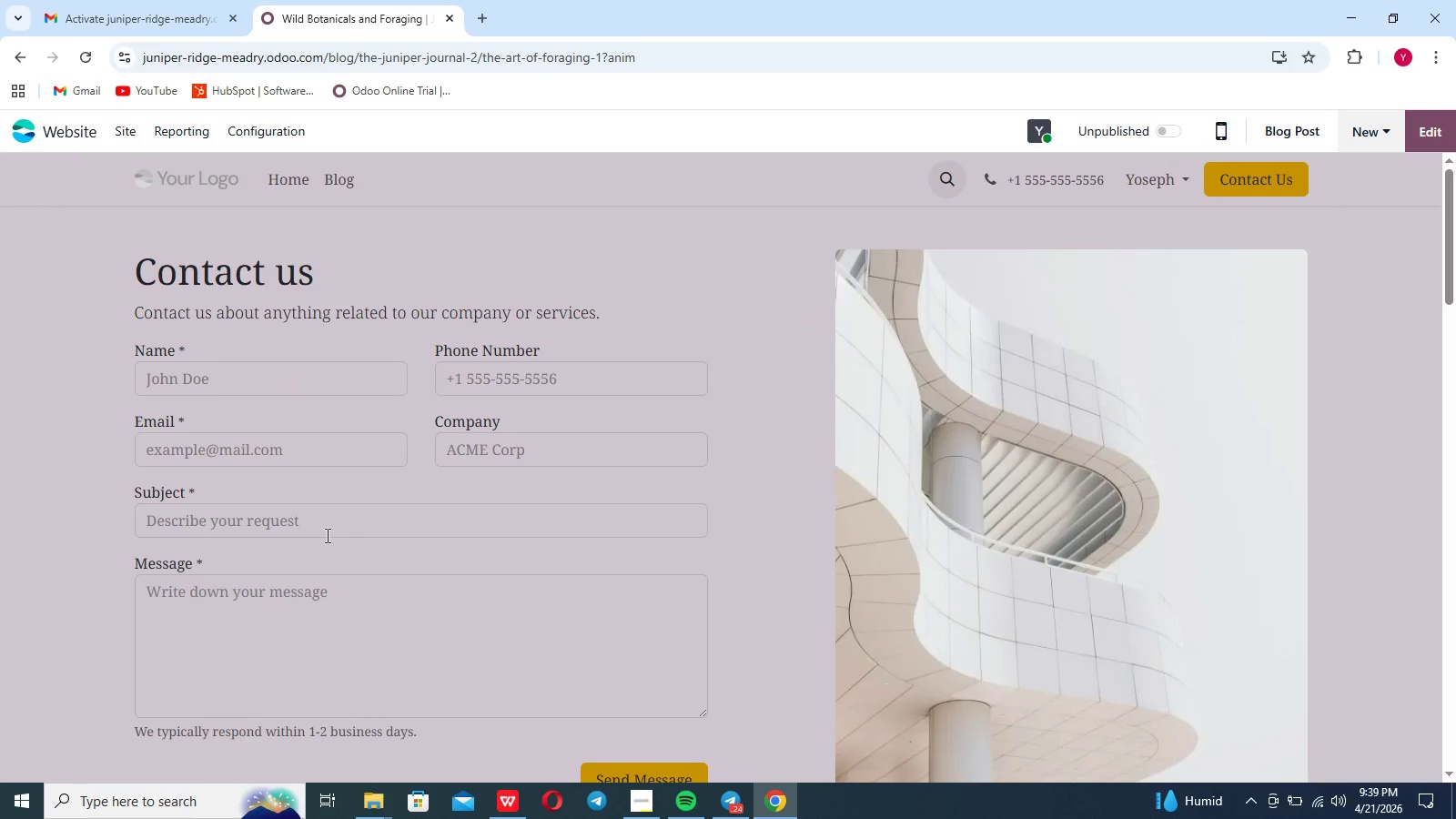 
left_click([21, 63])
 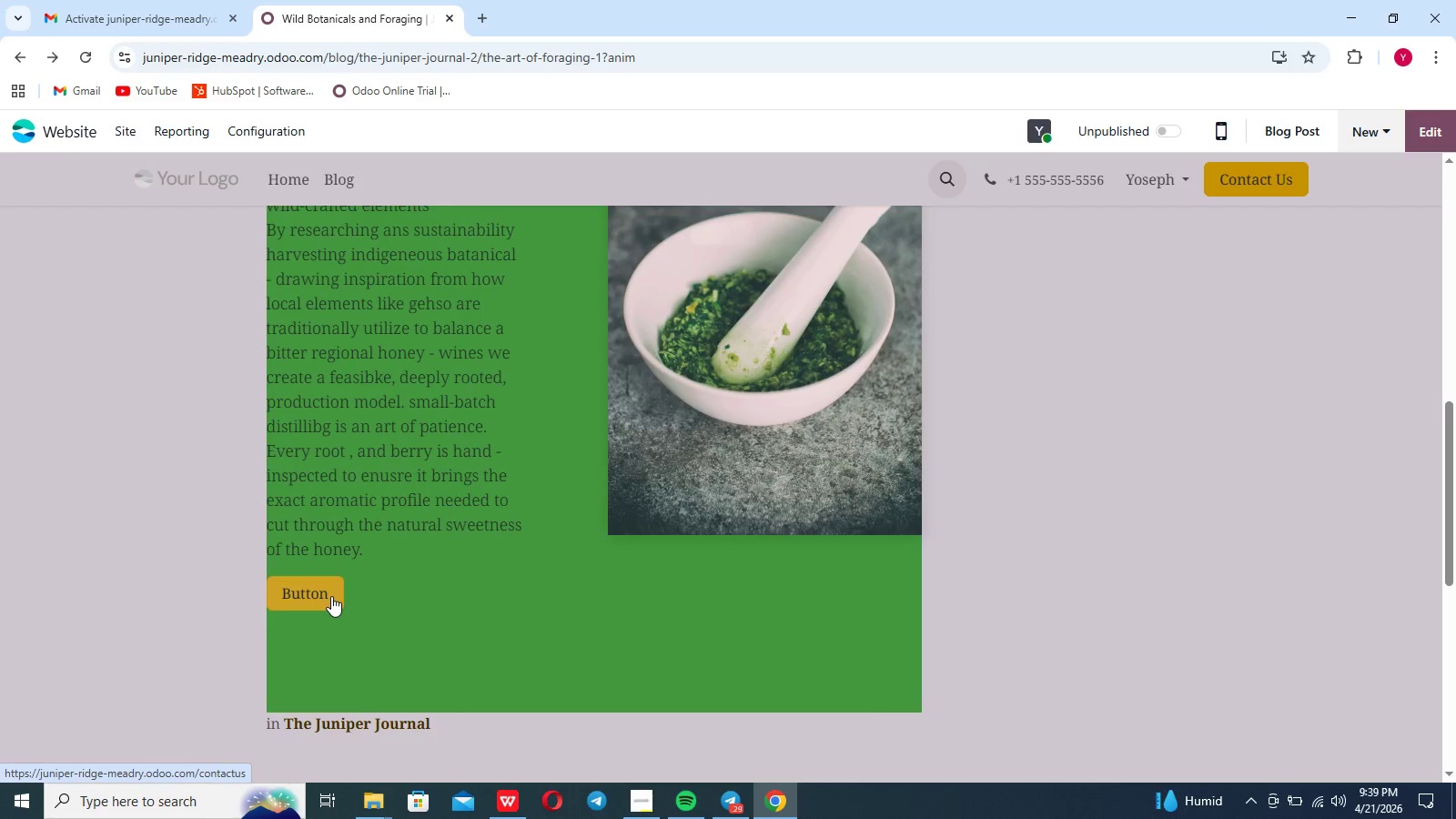 
right_click([331, 596])
 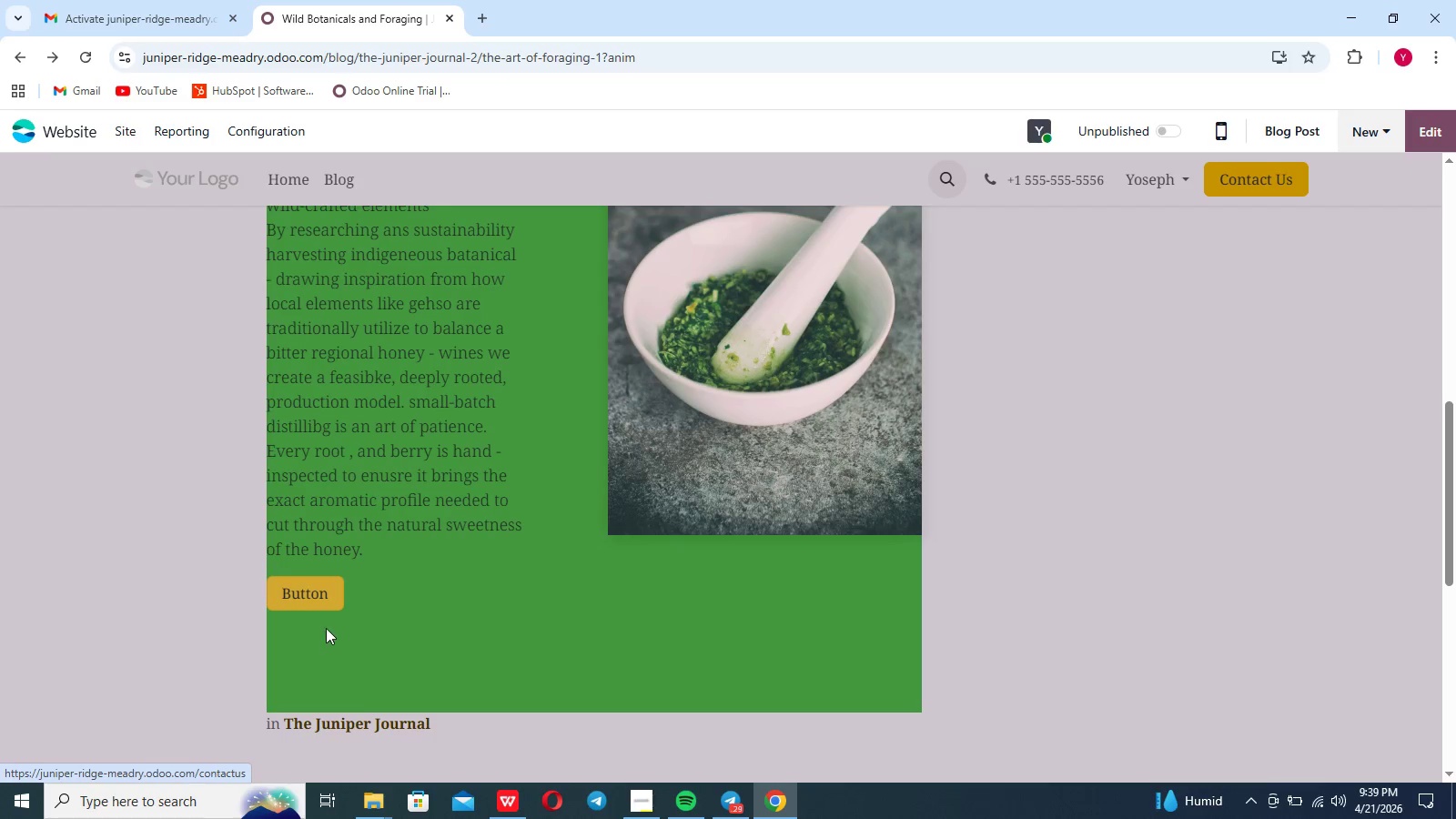 
left_click([325, 600])
 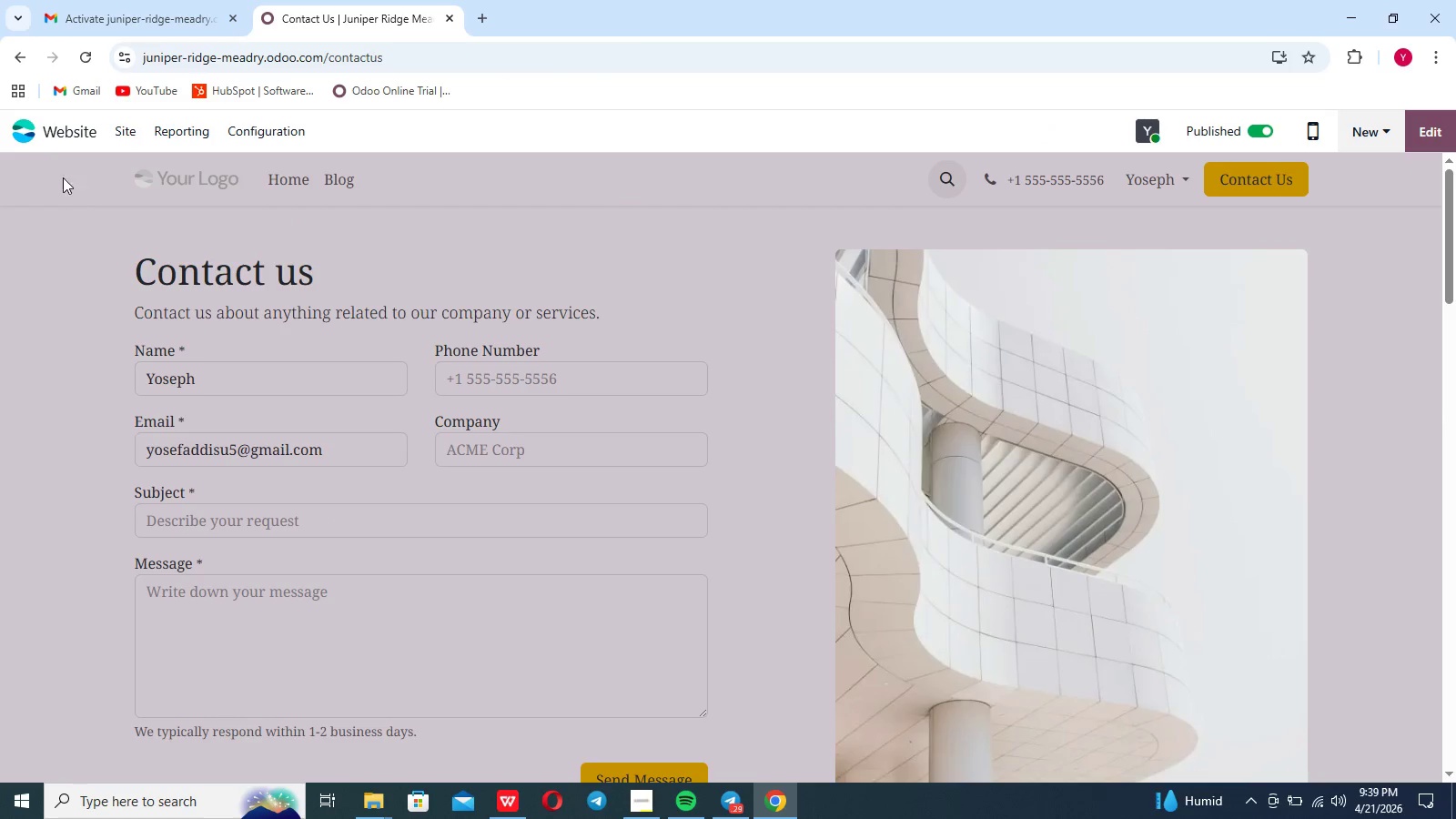 
left_click([24, 56])
 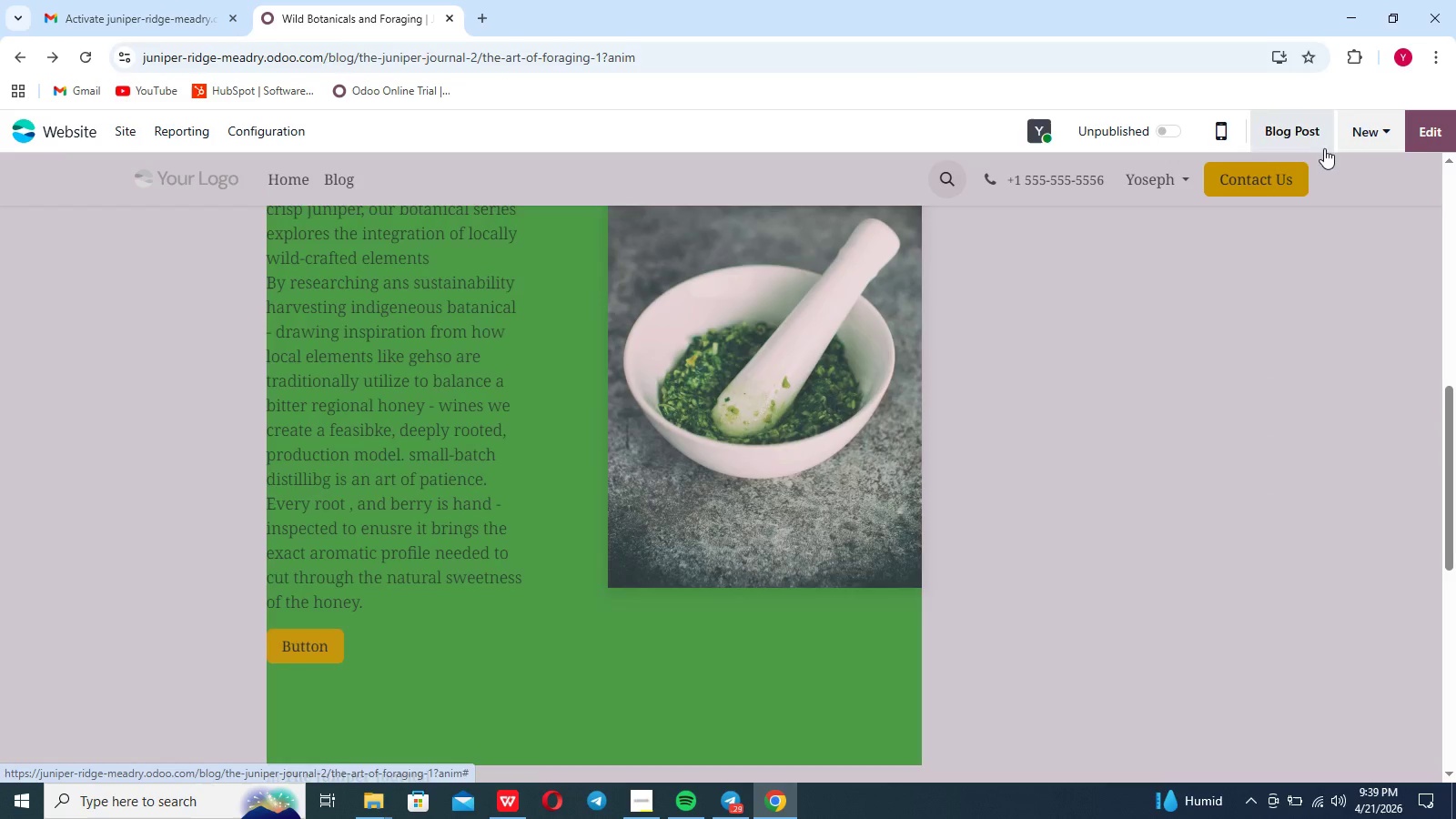 
left_click([1421, 131])
 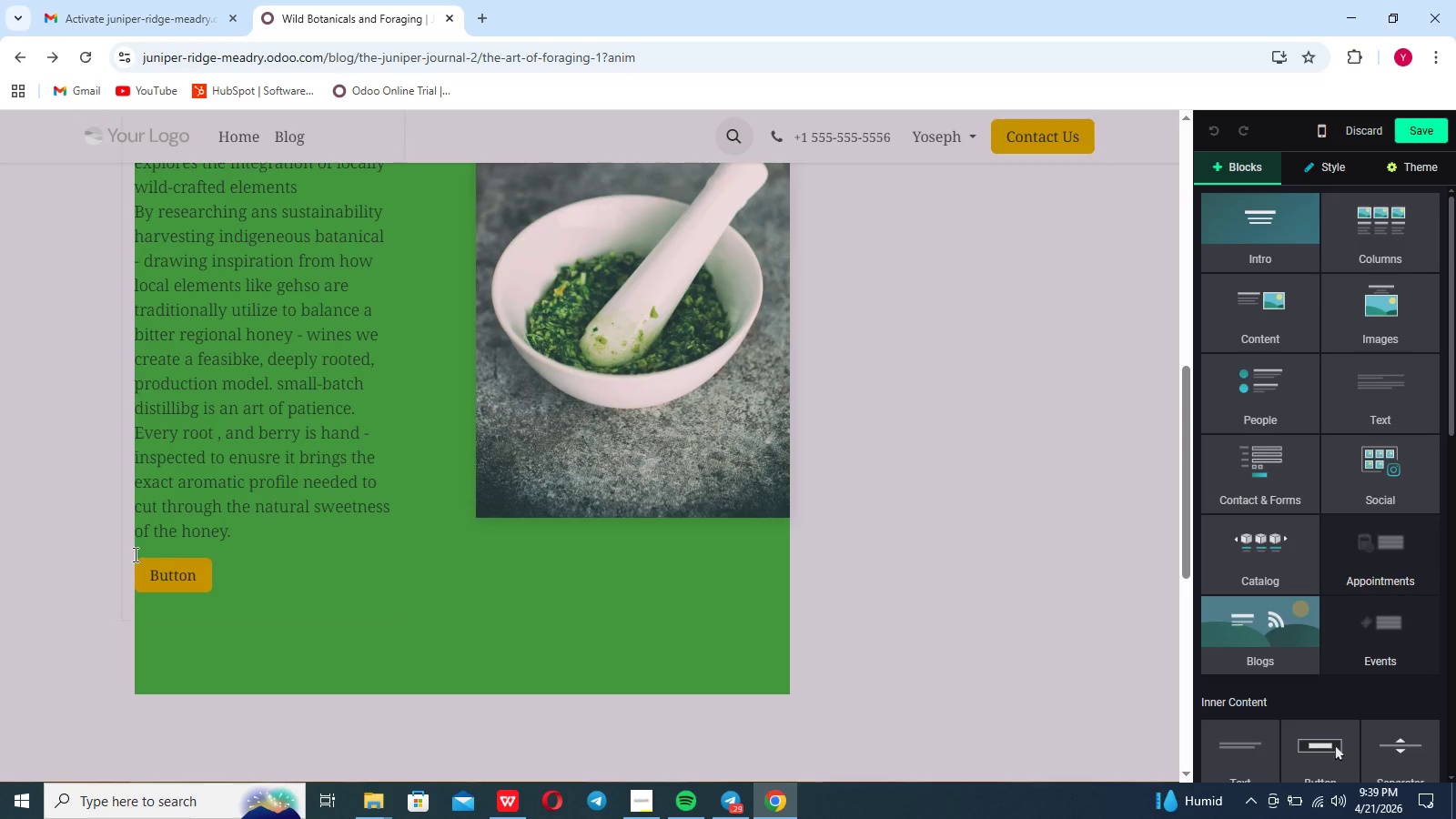 
left_click([190, 583])
 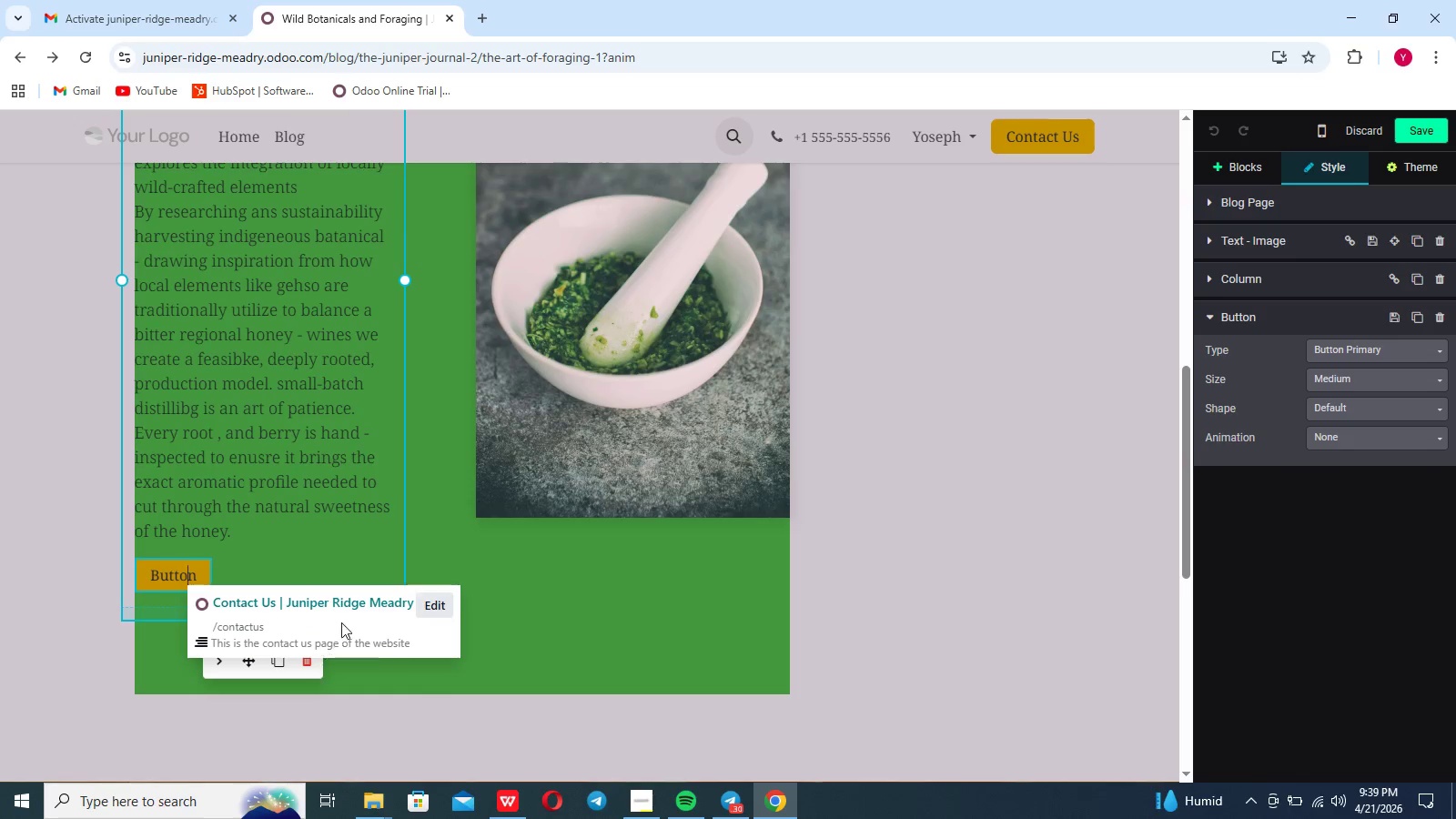 
left_click([438, 607])
 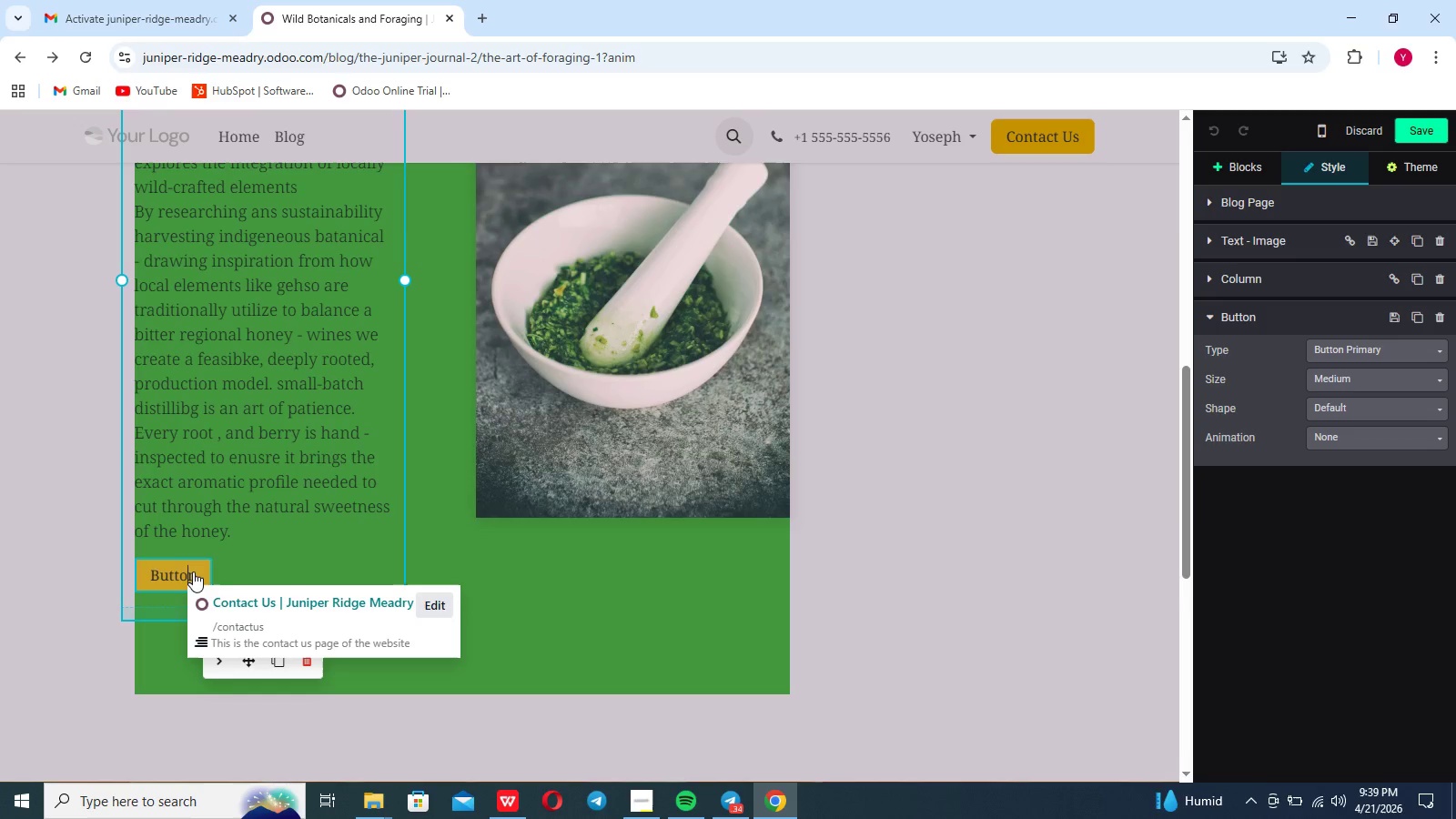 
wait(7.39)
 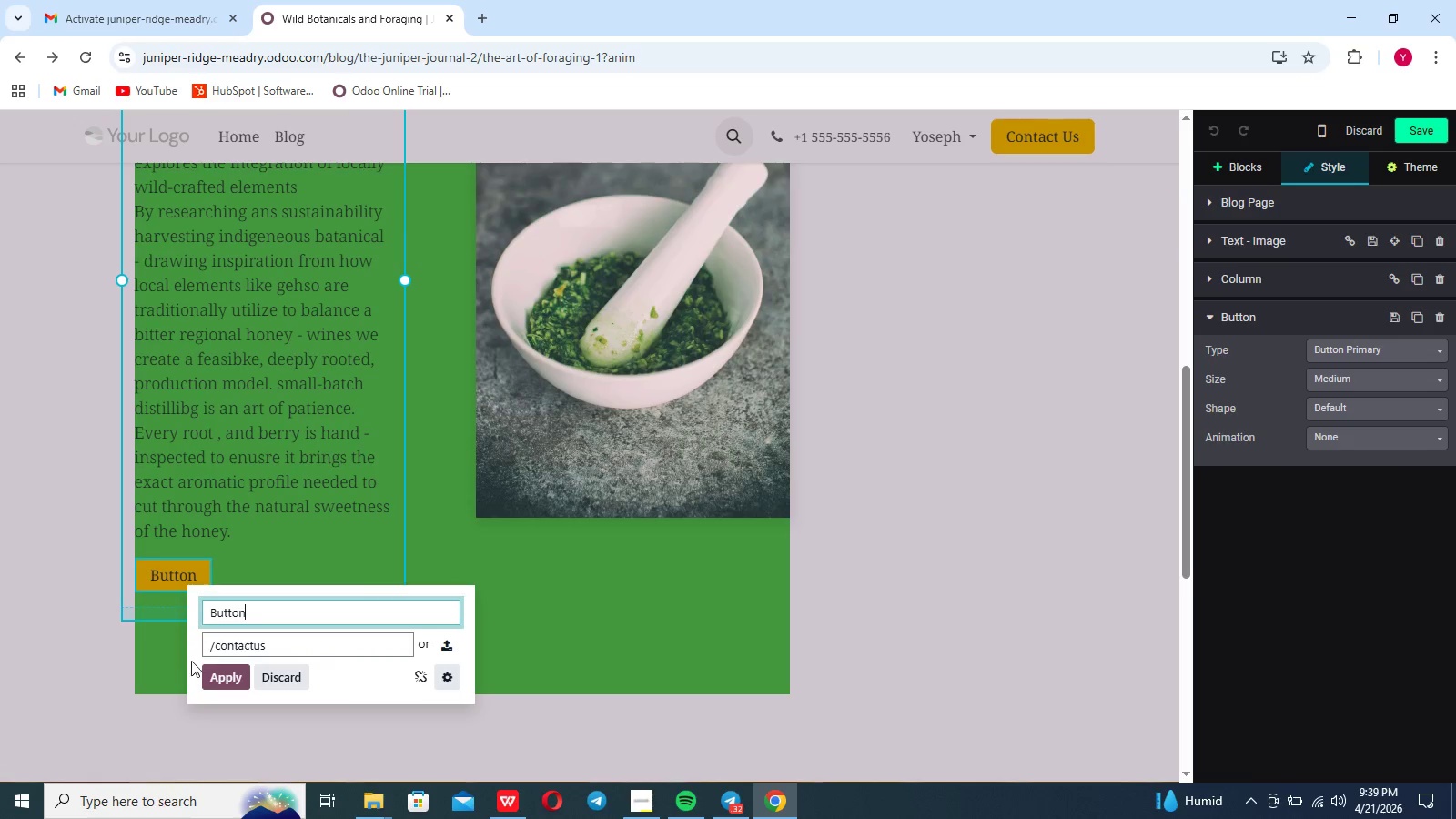 
left_click([309, 666])
 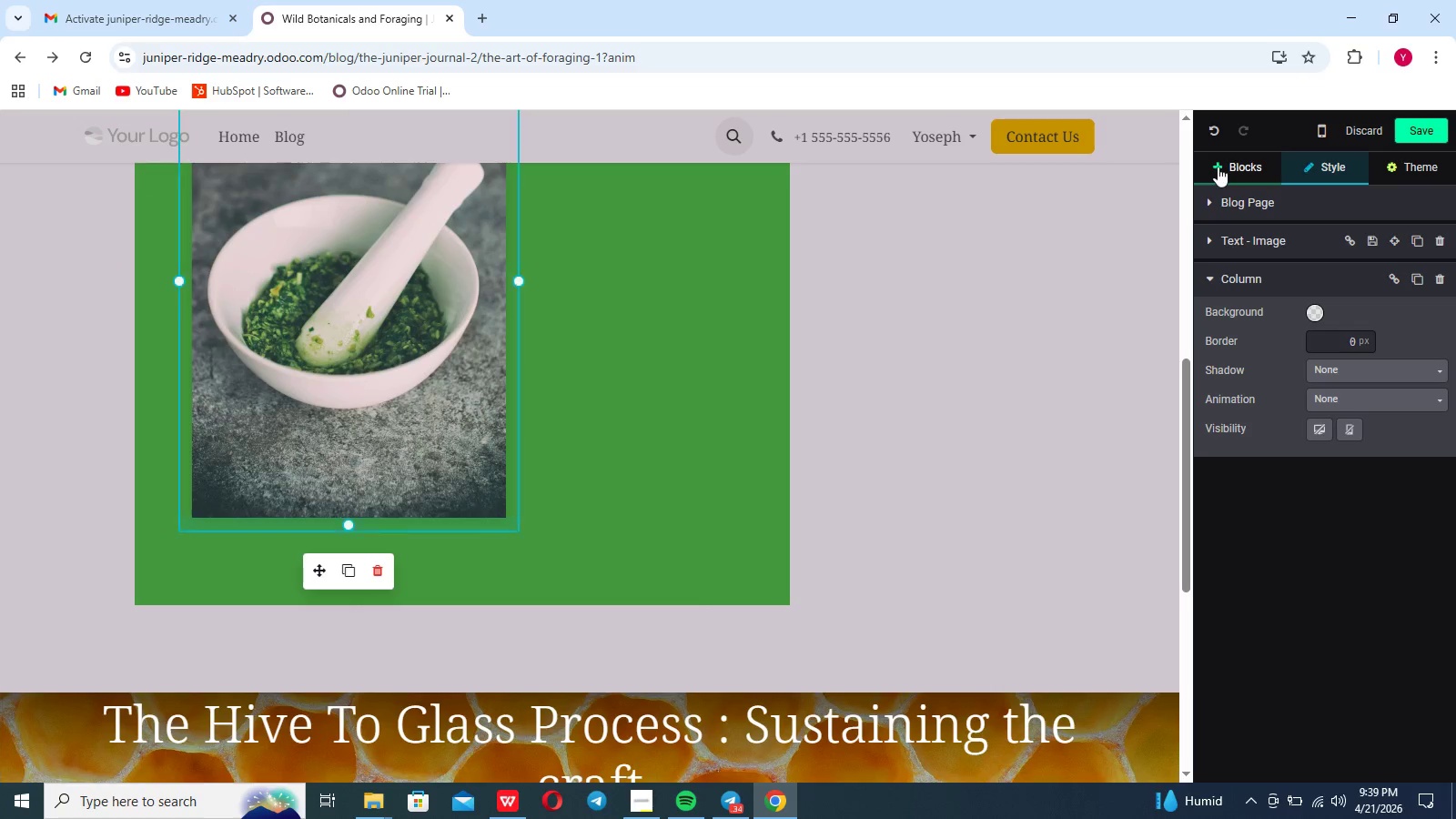 
left_click([1225, 159])
 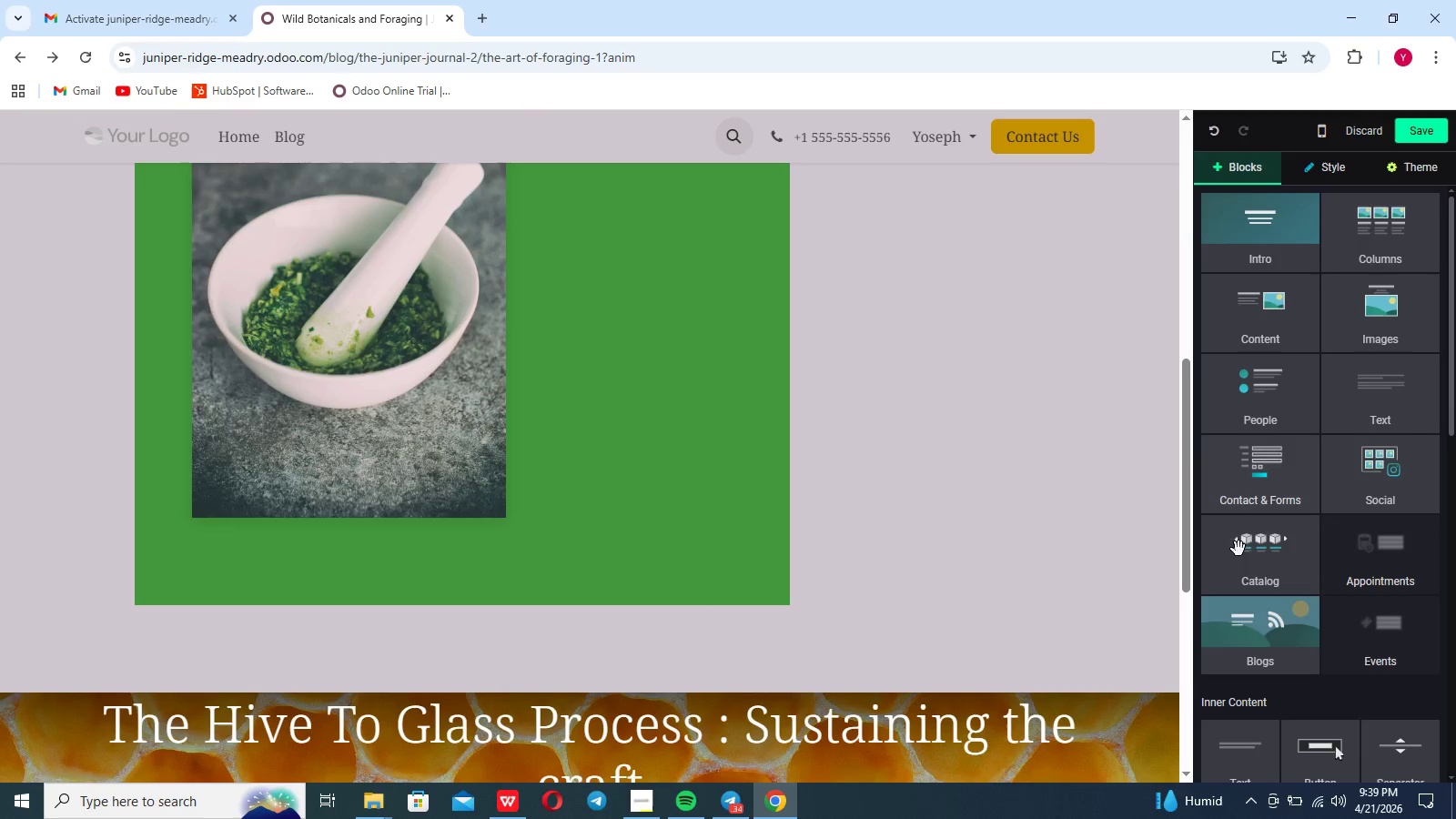 
scroll: coordinate [1239, 573], scroll_direction: down, amount: 14.0
 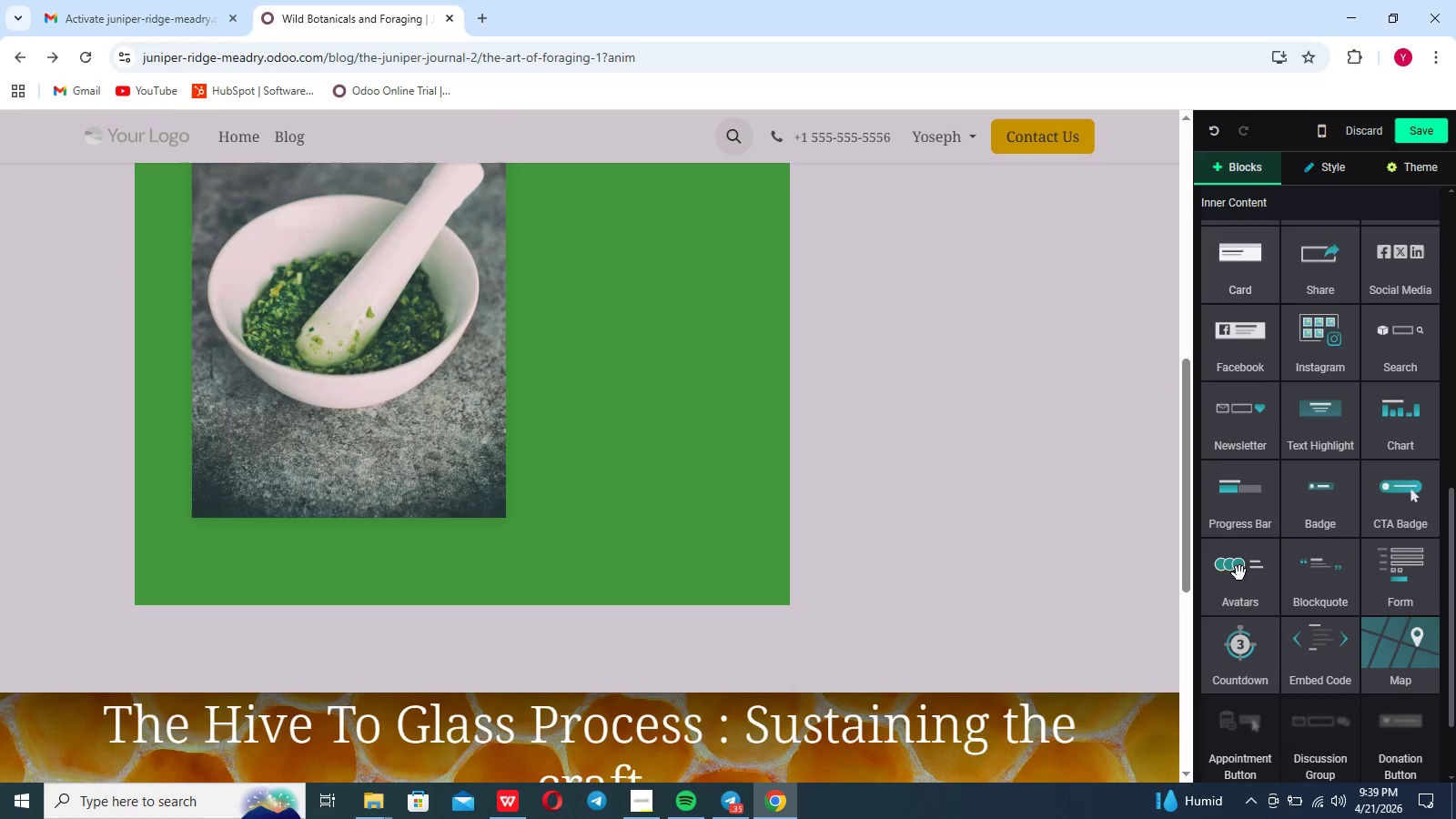 
scroll: coordinate [1239, 573], scroll_direction: none, amount: 0.0
 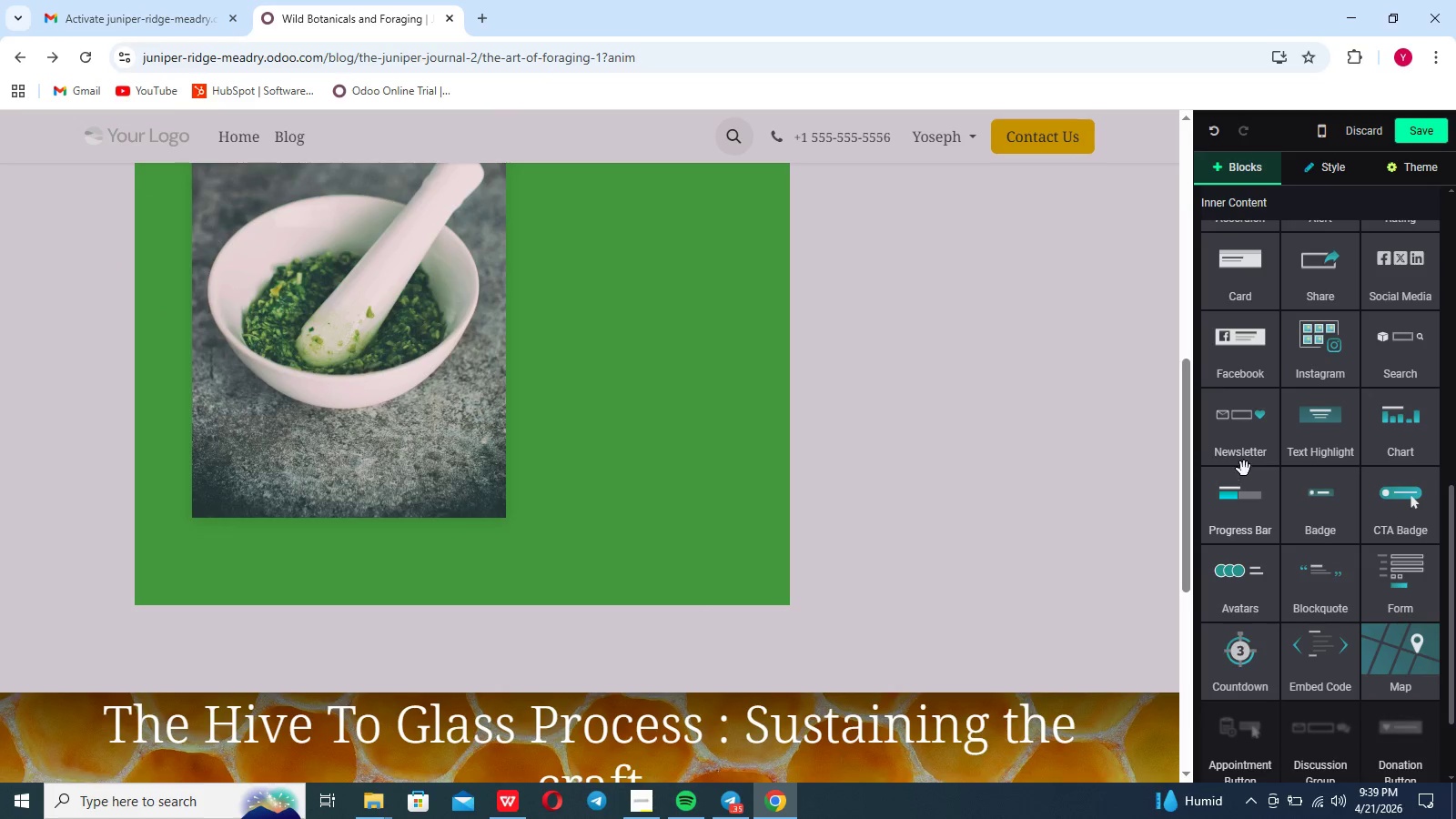 
left_click_drag(start_coordinate=[1241, 449], to_coordinate=[283, 564])
 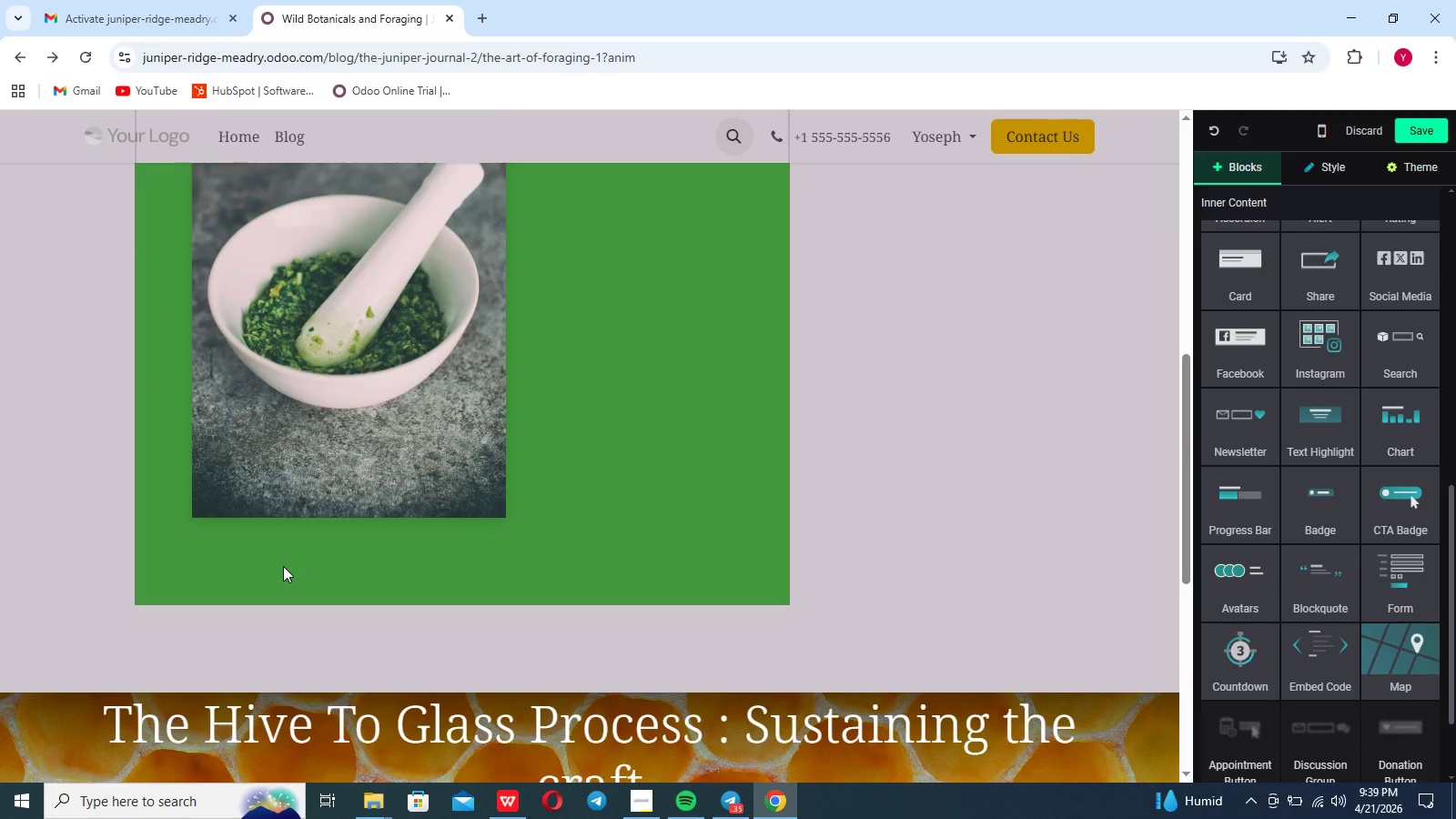 
scroll: coordinate [283, 566], scroll_direction: up, amount: 23.0
 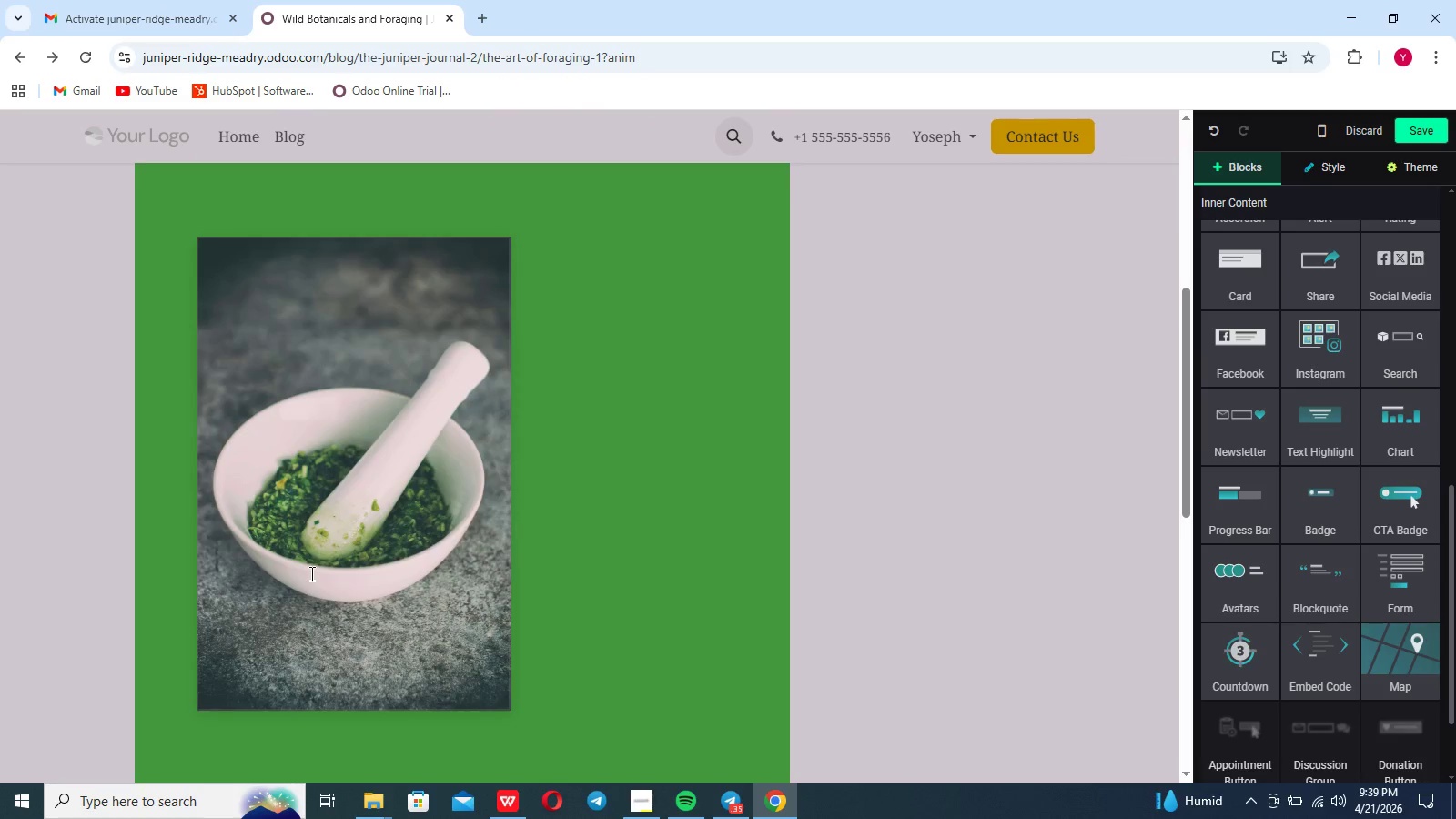 
hold_key(key=ControlLeft, duration=0.48)
 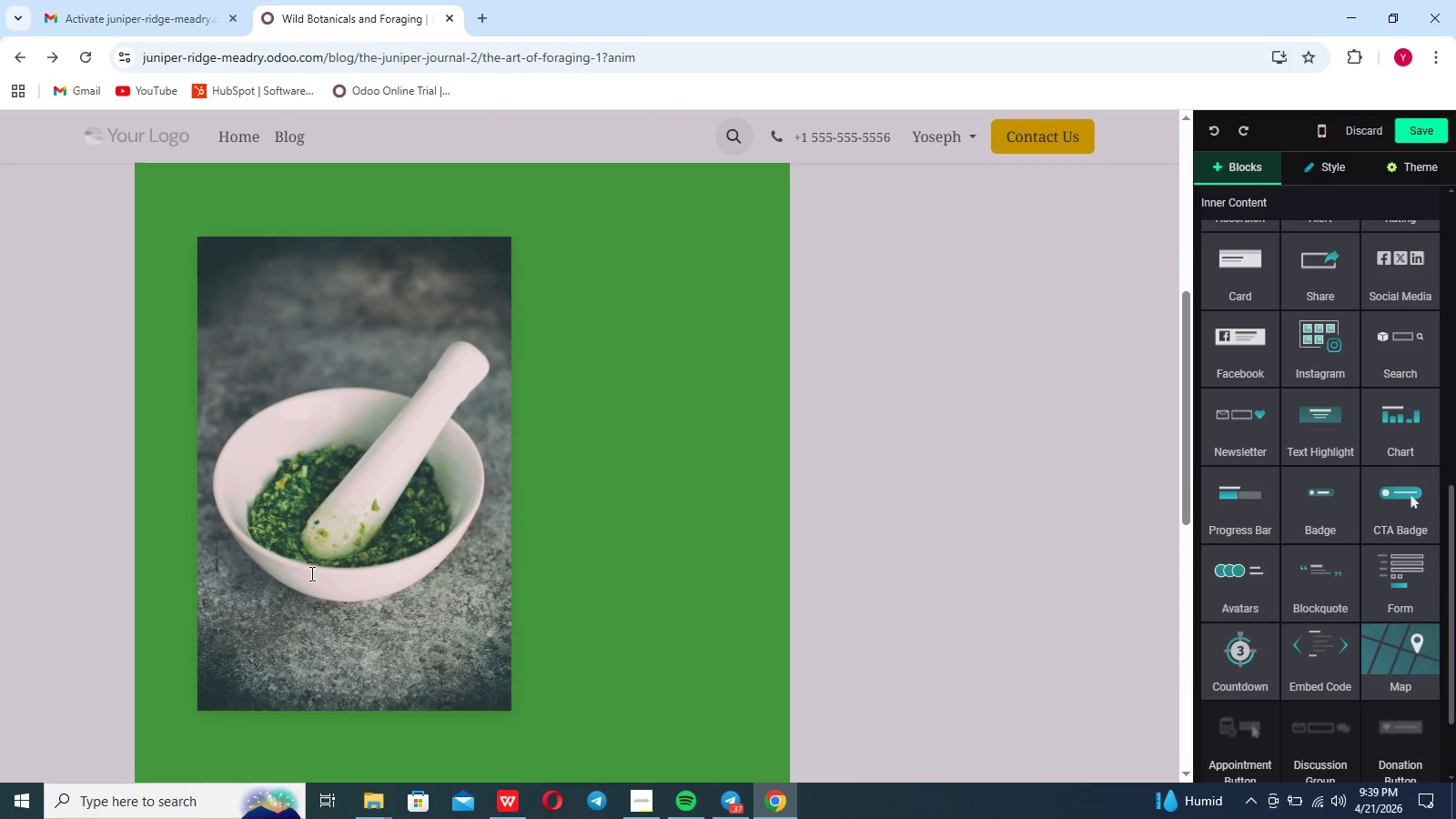 
key(Z)
 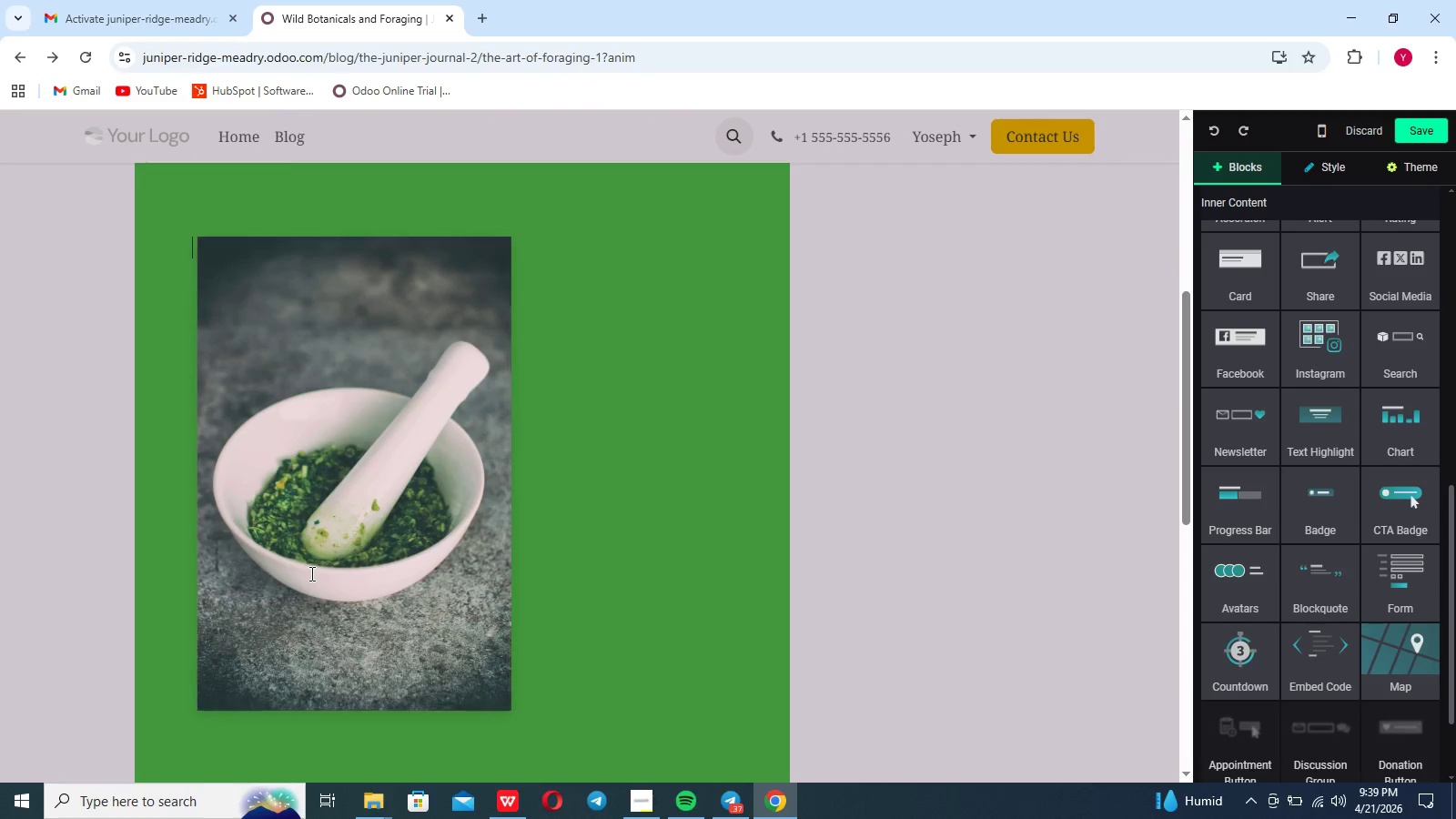 
hold_key(key=ControlLeft, duration=0.36)
 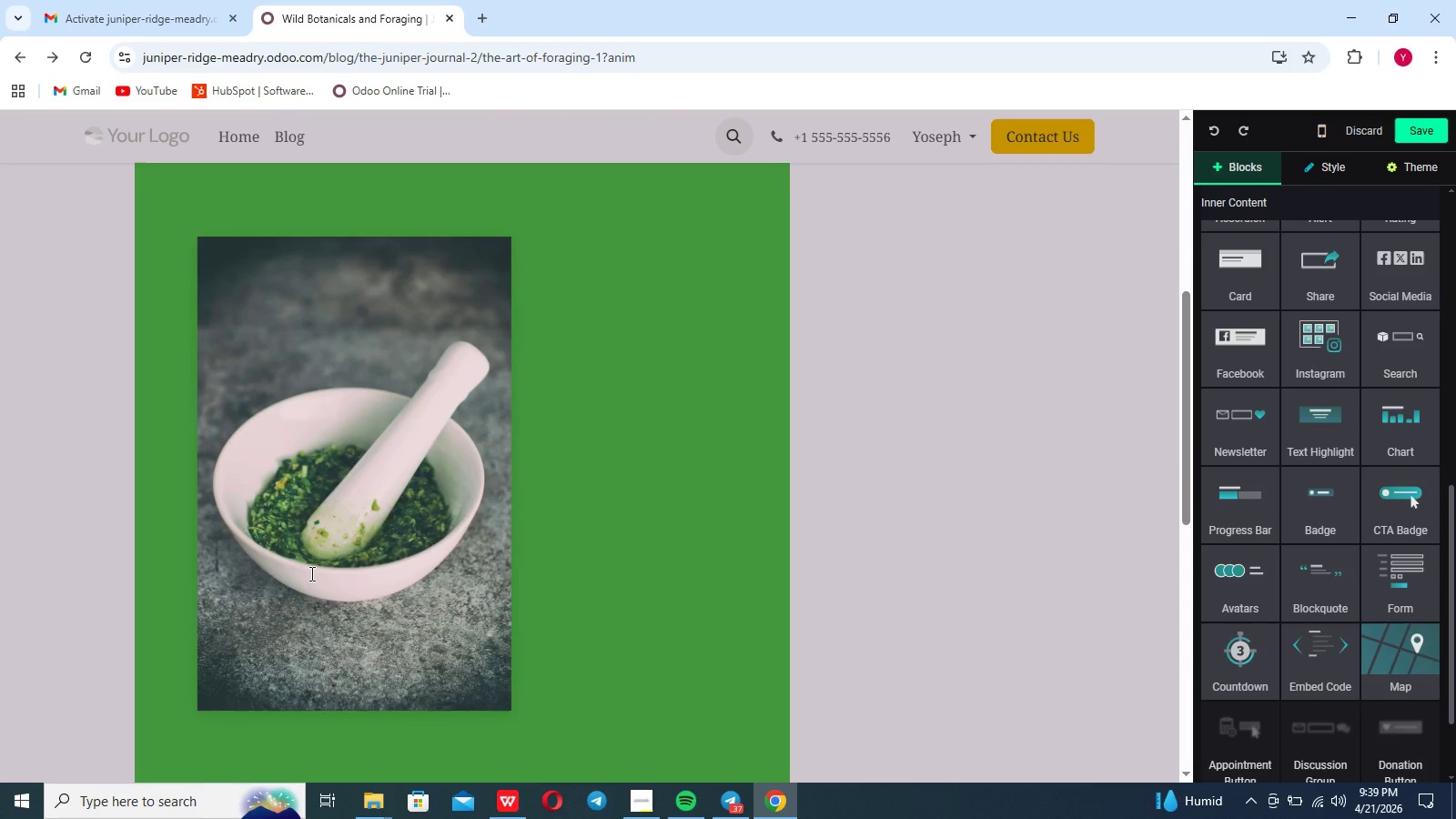 
key(Control+Z)
 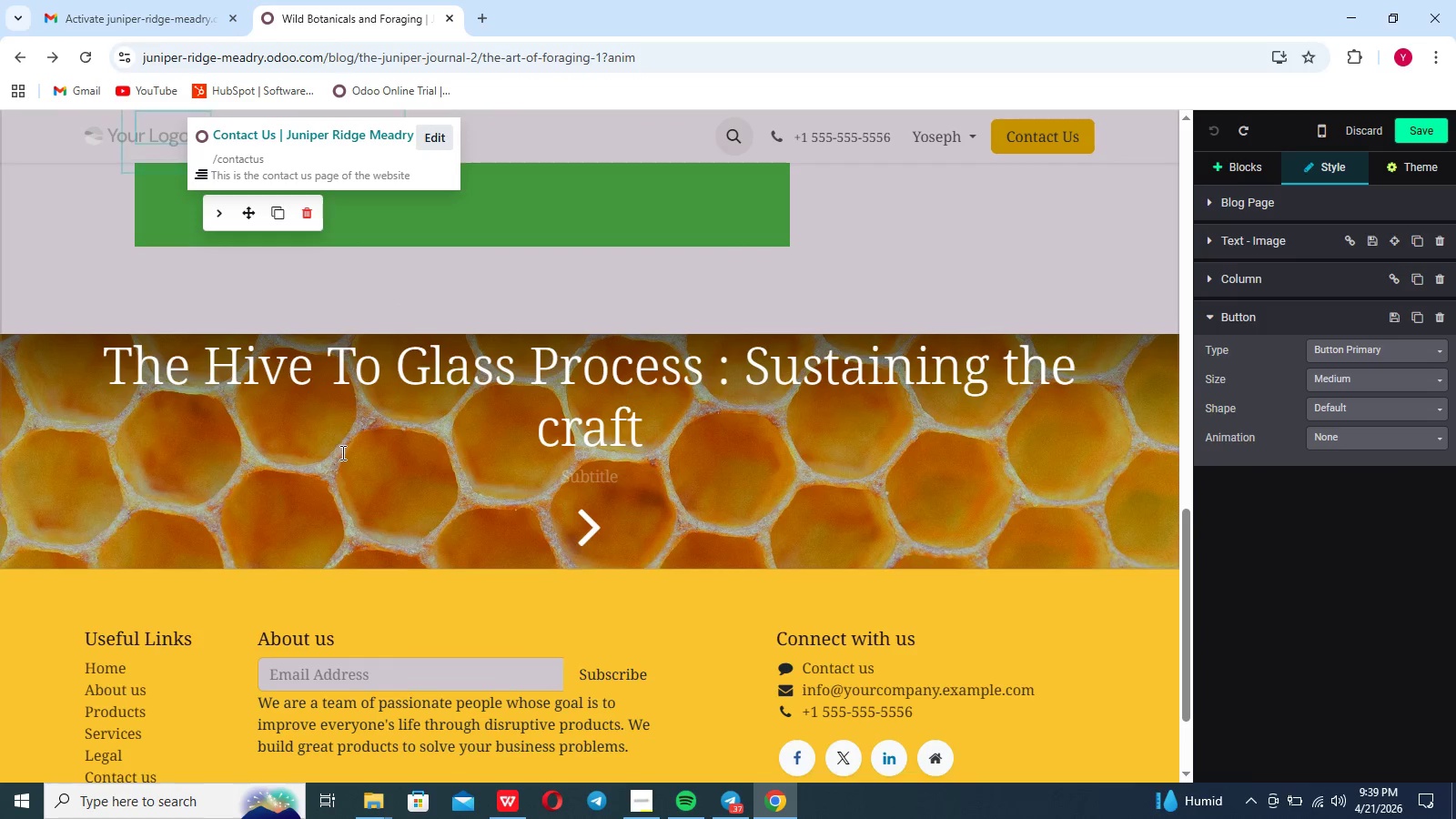 
scroll: coordinate [341, 452], scroll_direction: up, amount: 11.0
 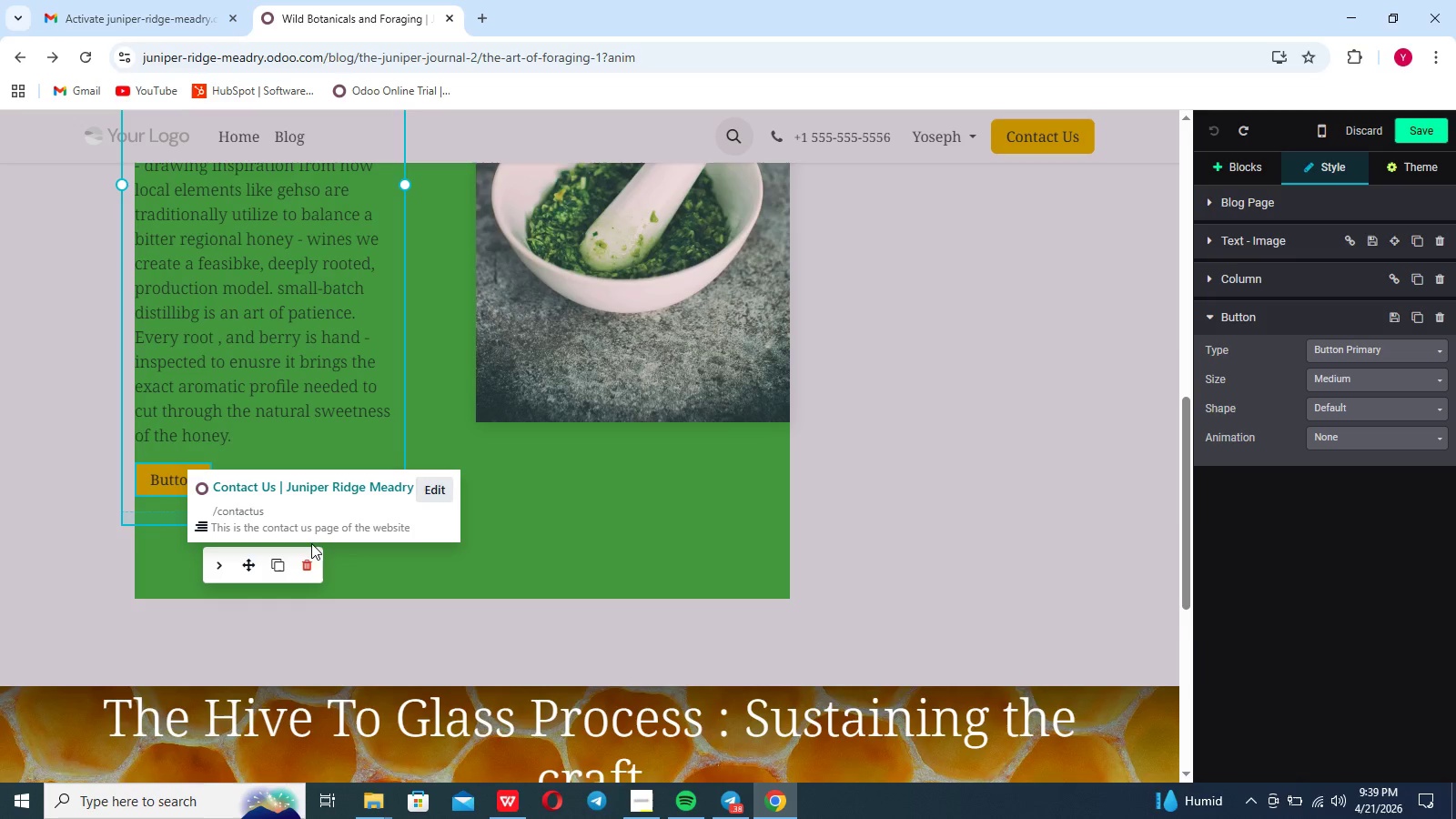 
left_click([416, 577])
 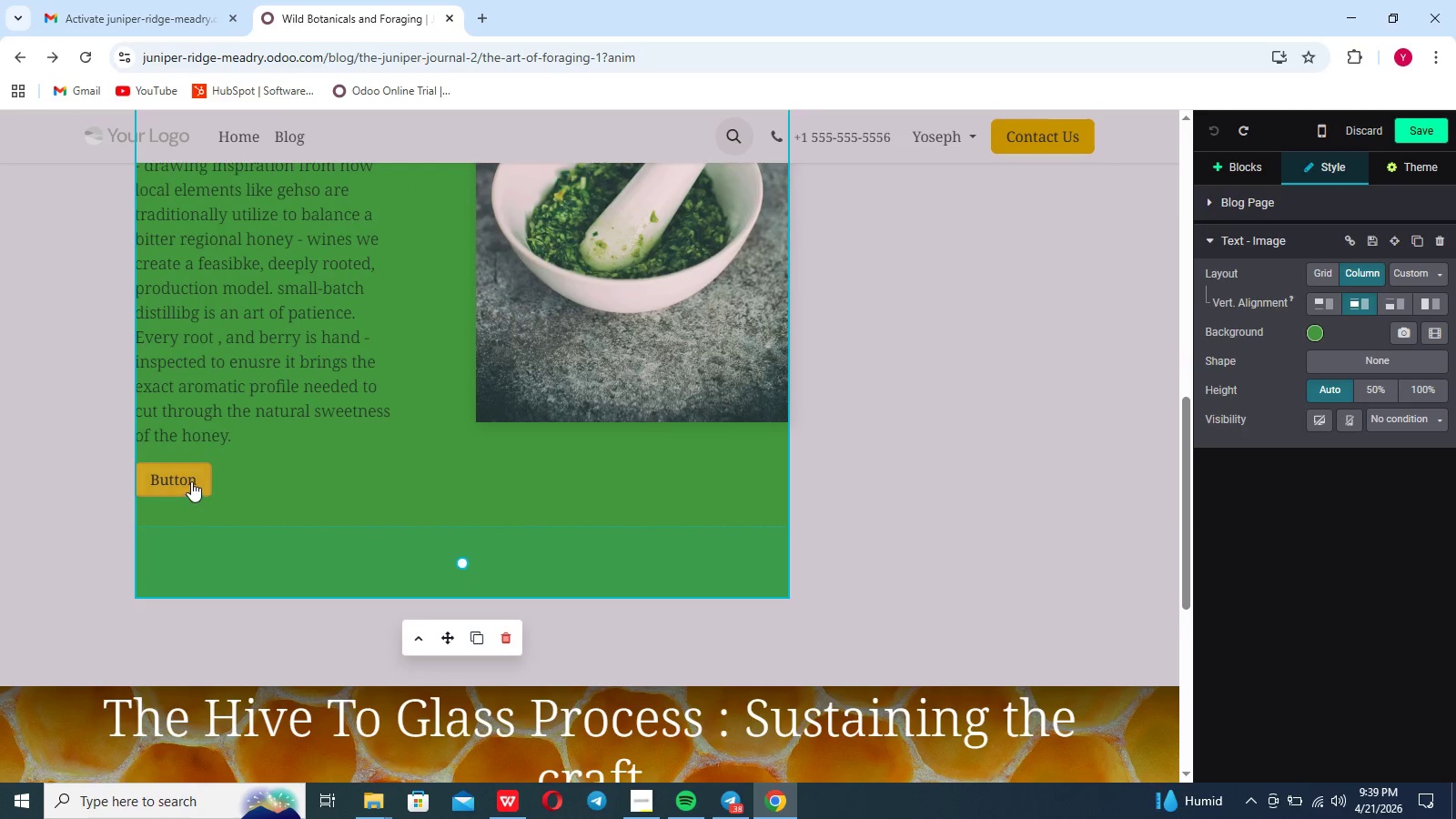 
left_click([187, 480])
 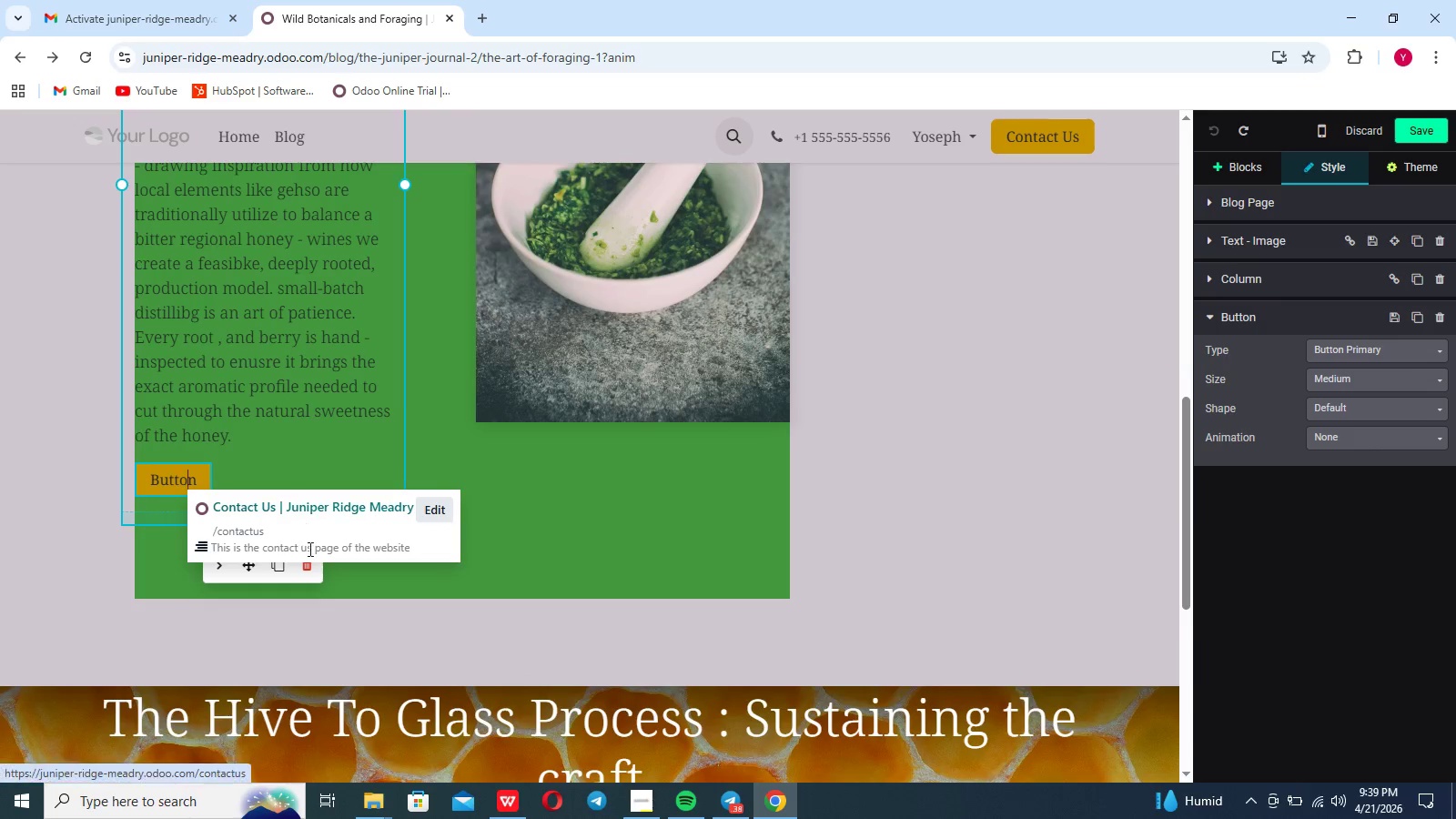 
left_click([312, 571])
 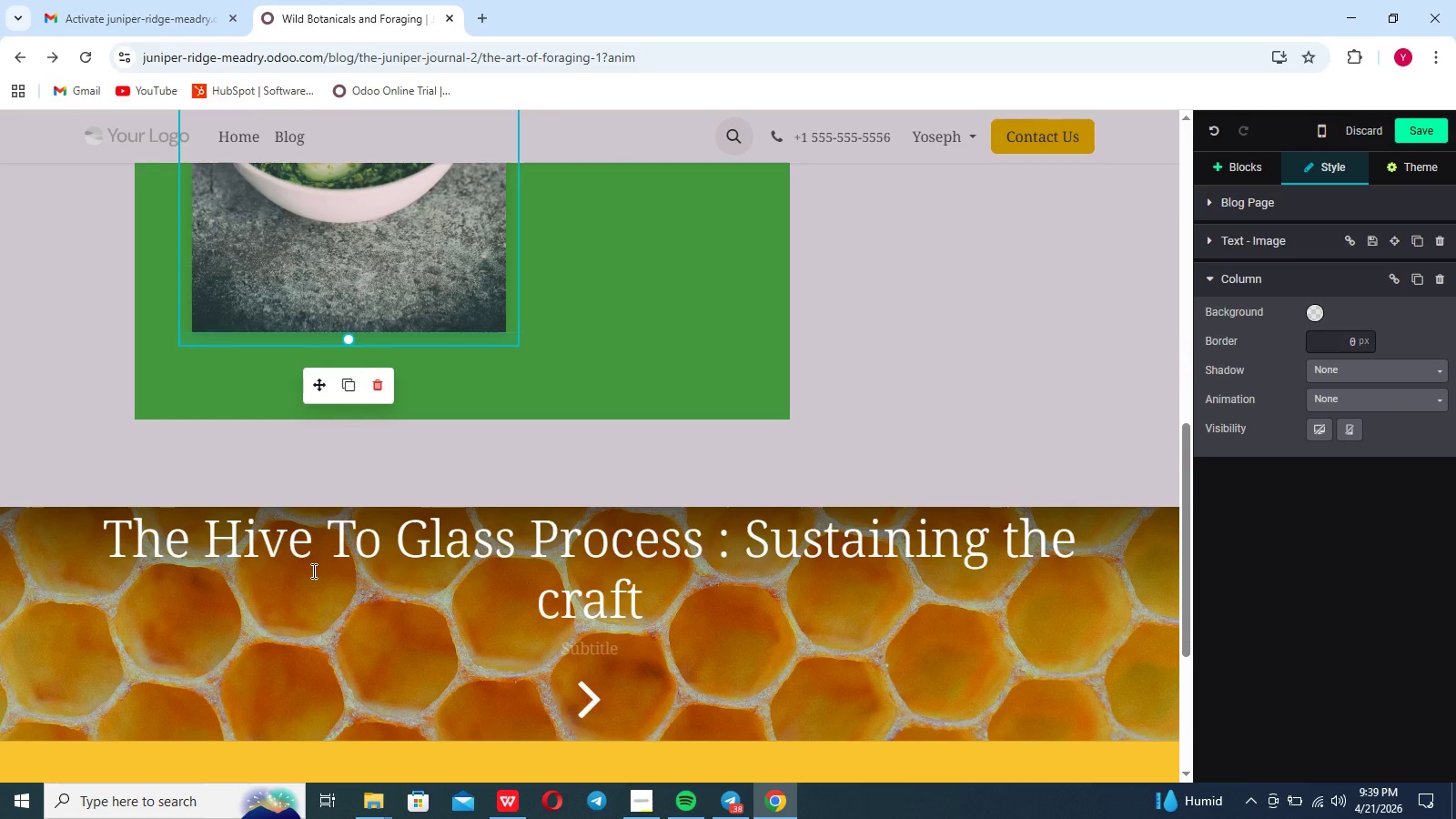 
key(Control+Z)
 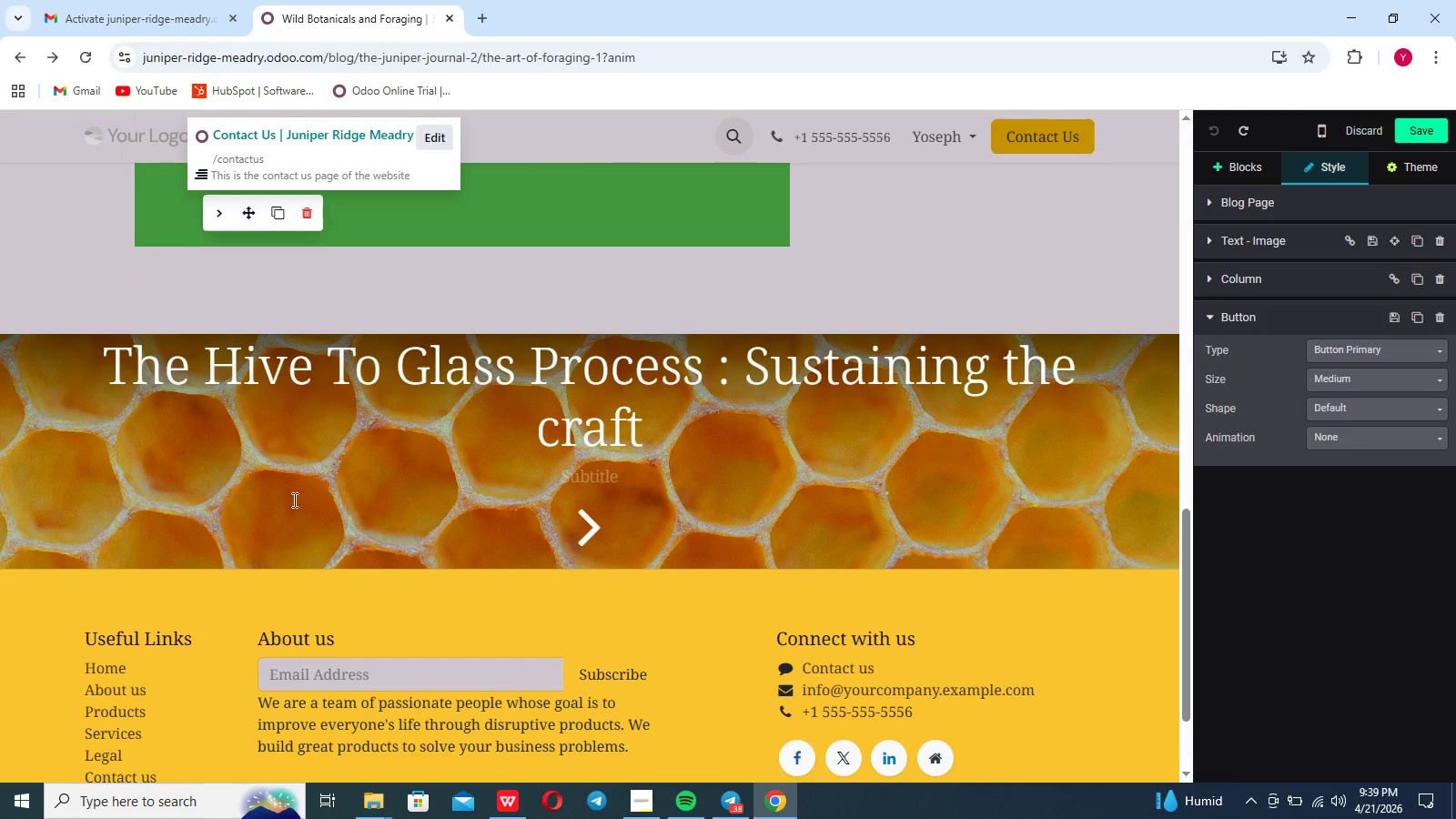 
scroll: coordinate [284, 467], scroll_direction: up, amount: 9.0
 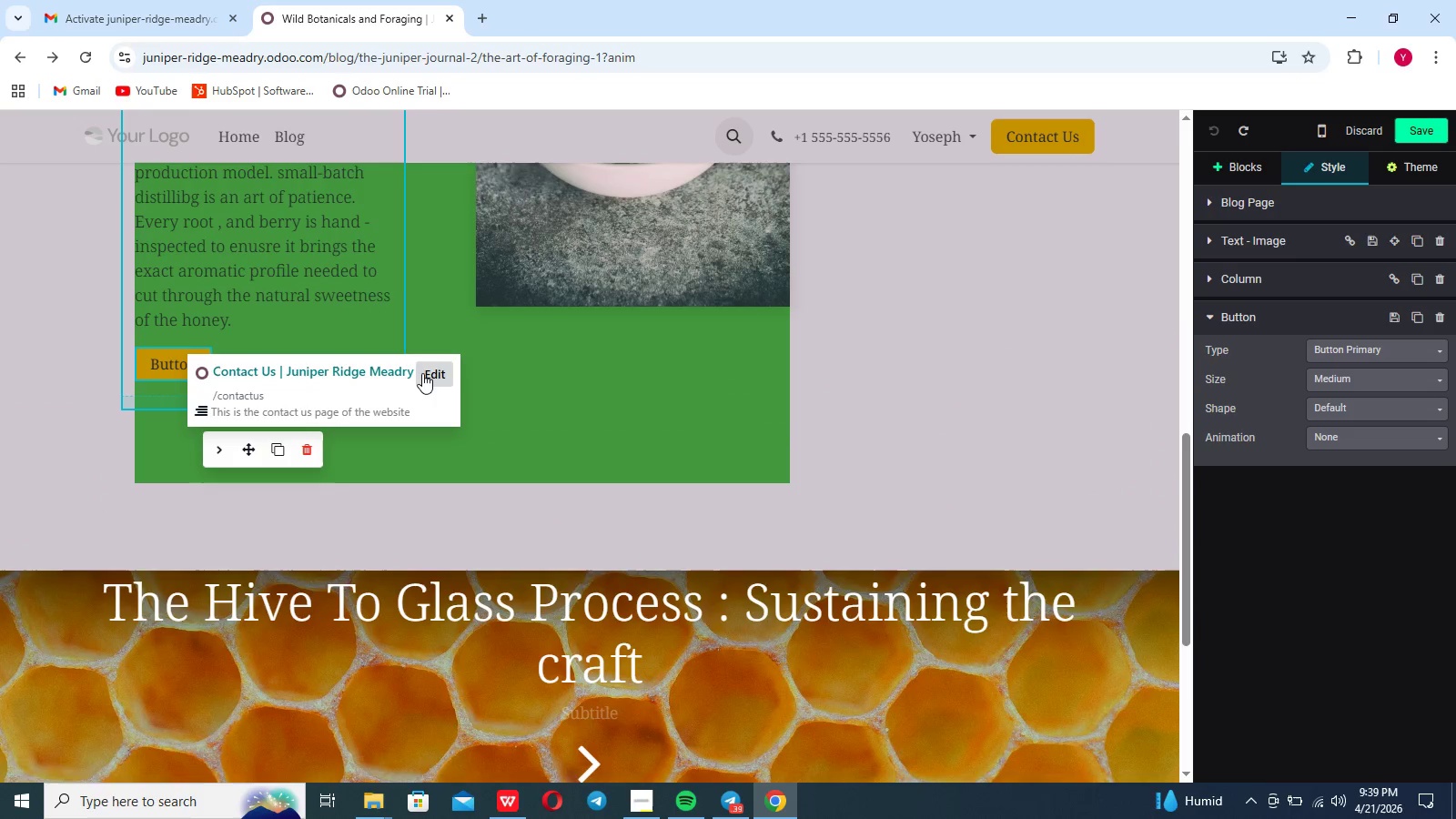 
left_click([426, 373])
 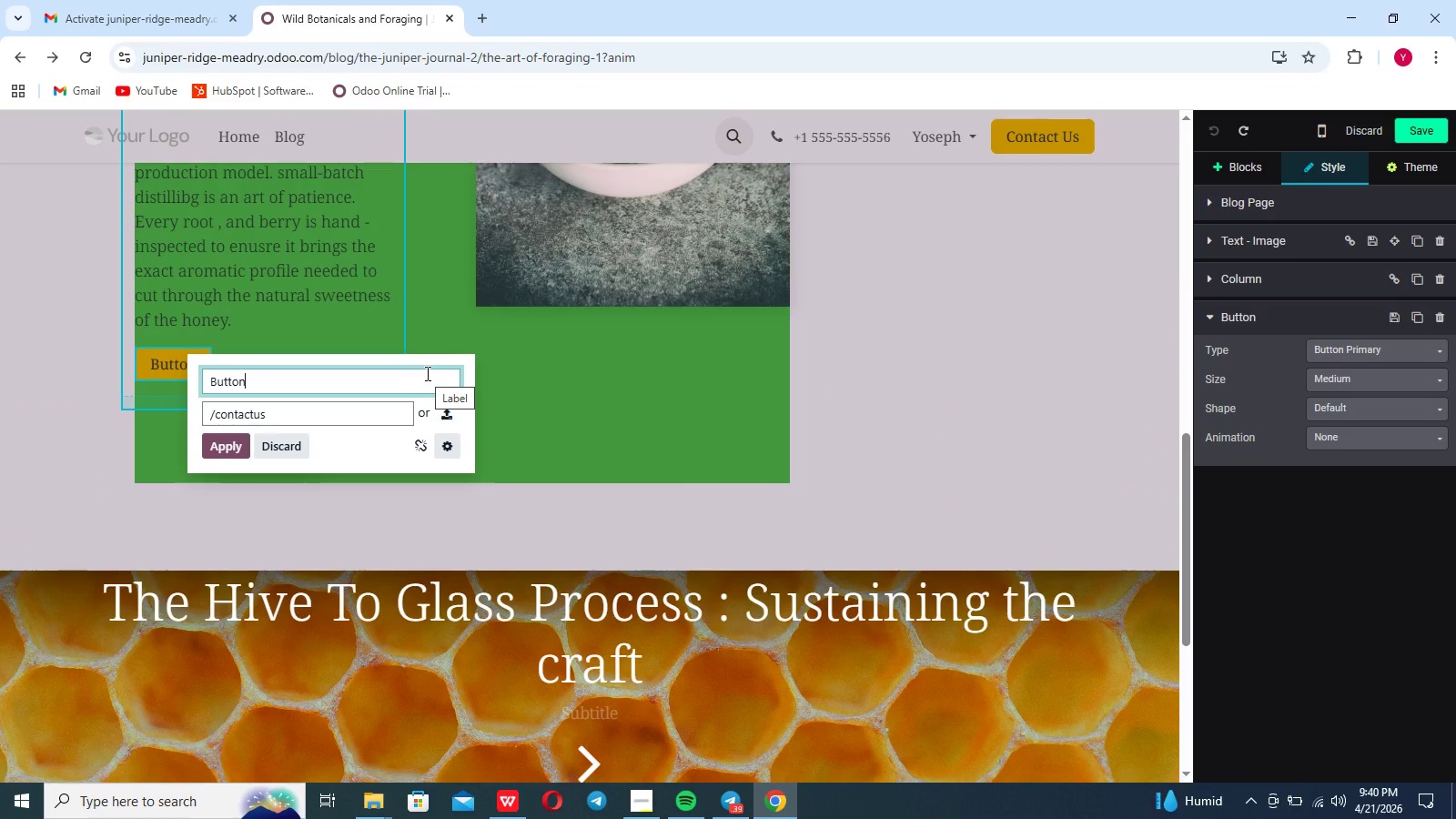 
hold_key(key=Backspace, duration=0.66)
 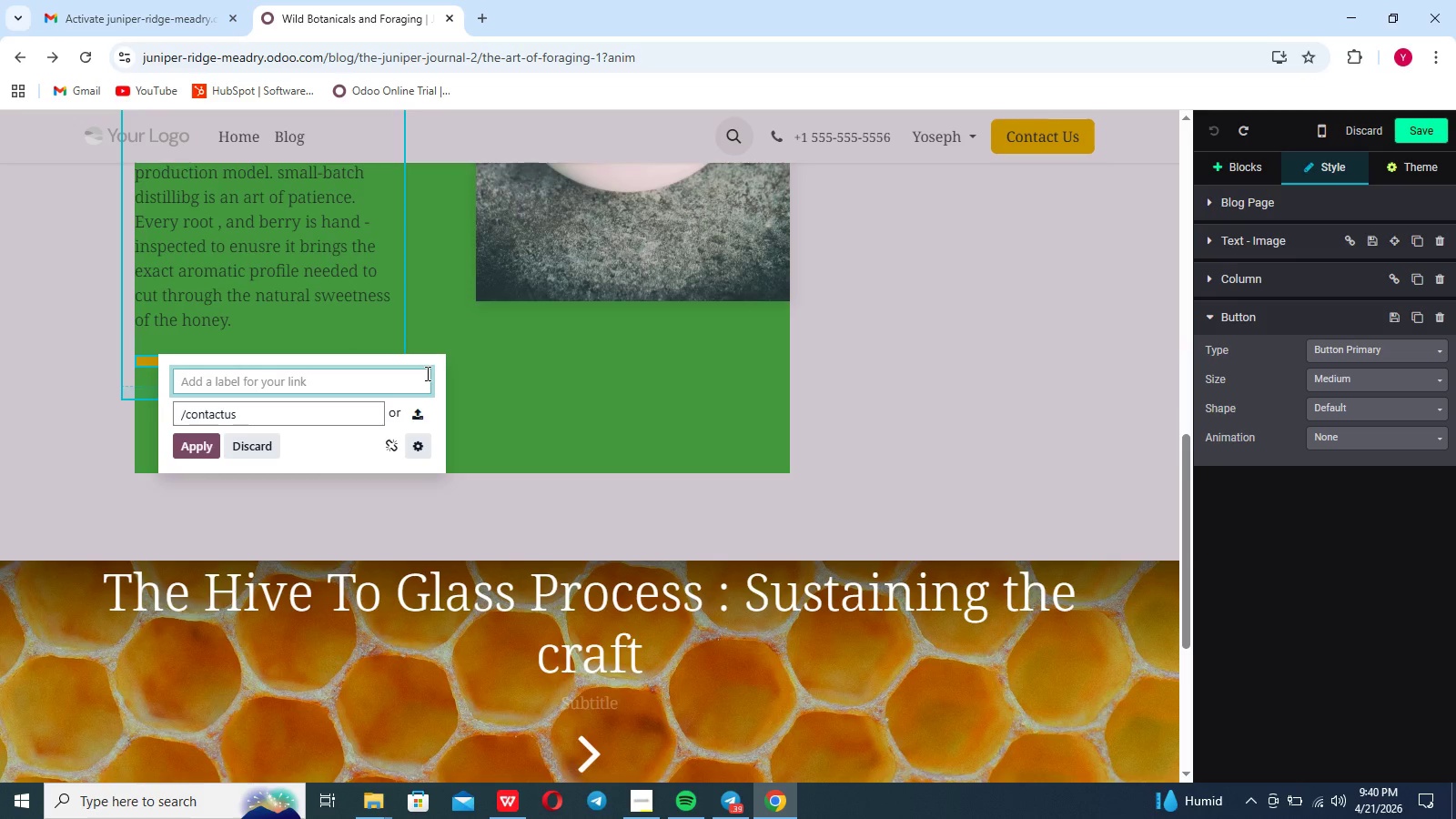 
wait(6.94)
 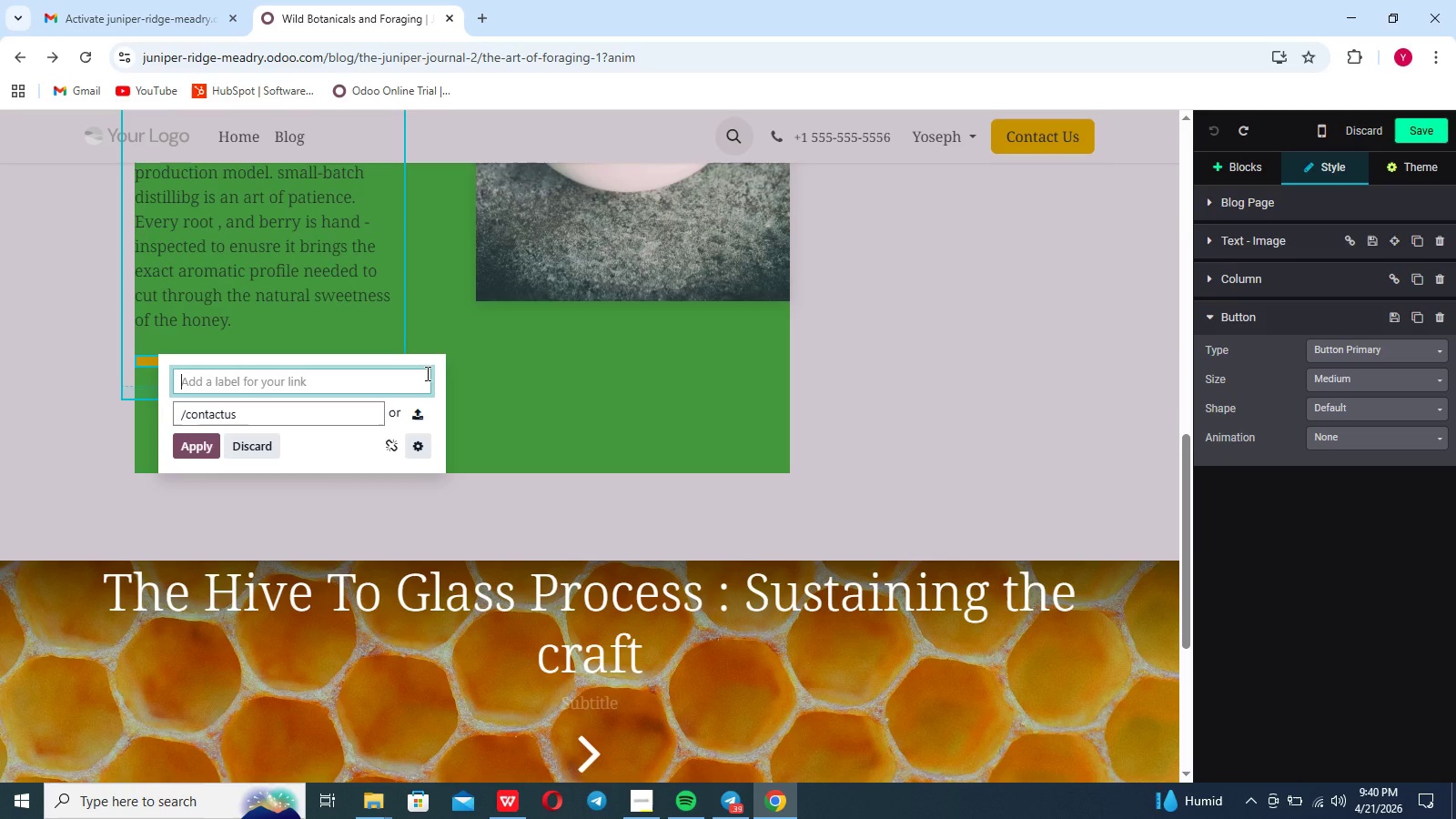 
type(Join the 'Hive)
 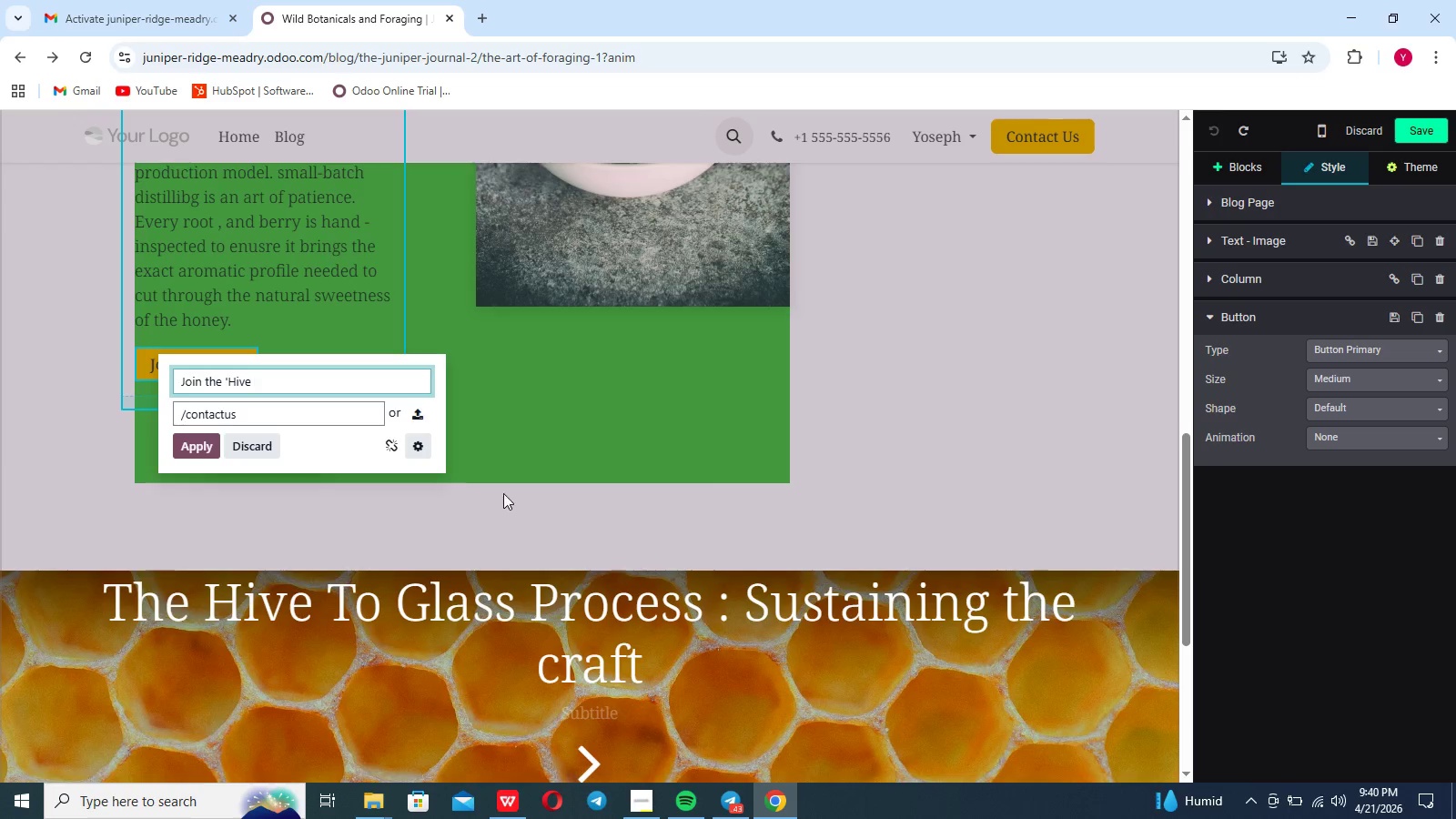 
hold_key(key=ShiftLeft, duration=0.48)
 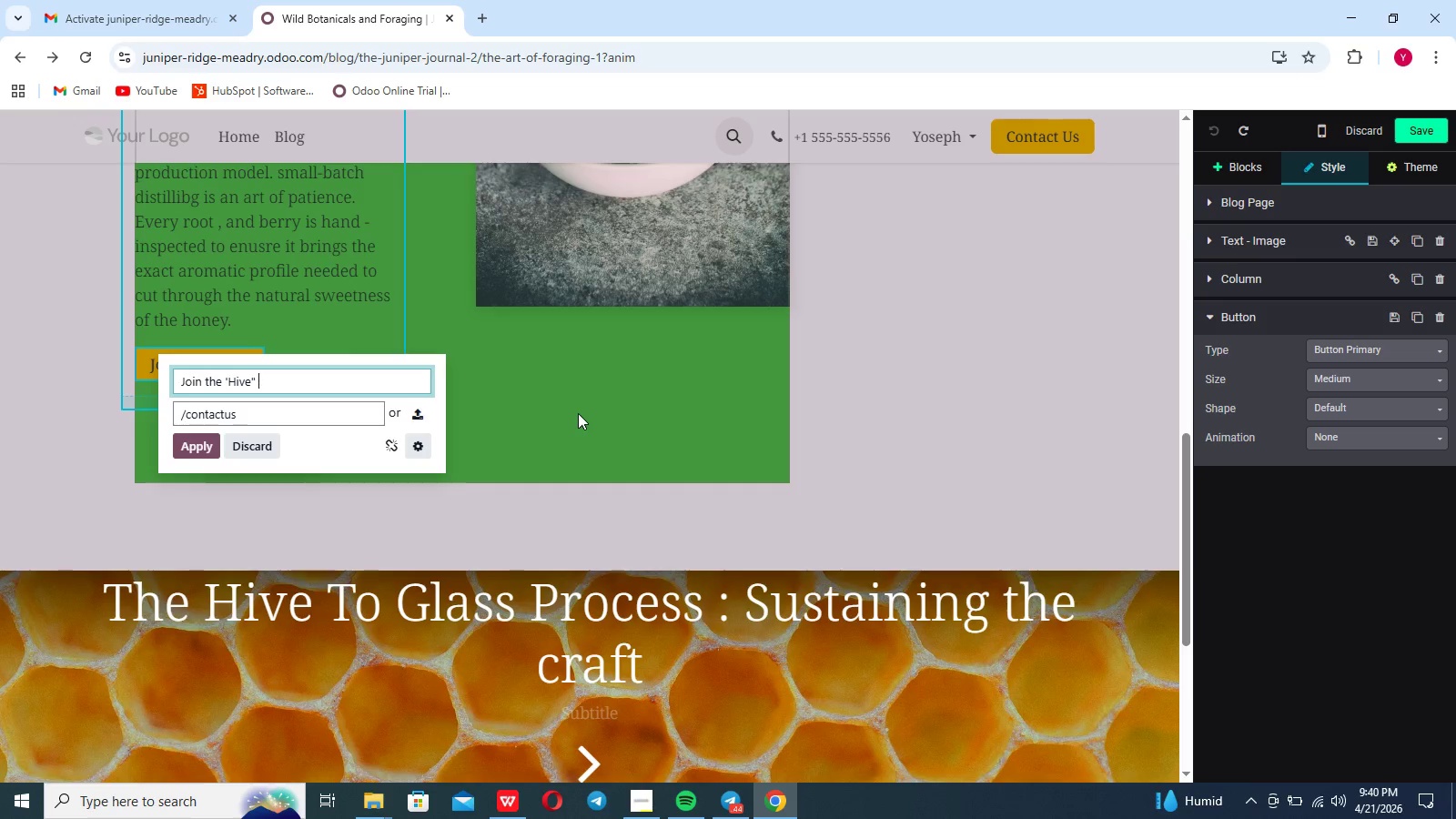 
type(' )
key(Backspace)
key(Backspace)
type(' - subscrie)
key(Backspace)
type(be for seasonal releases alert and tasting event)
 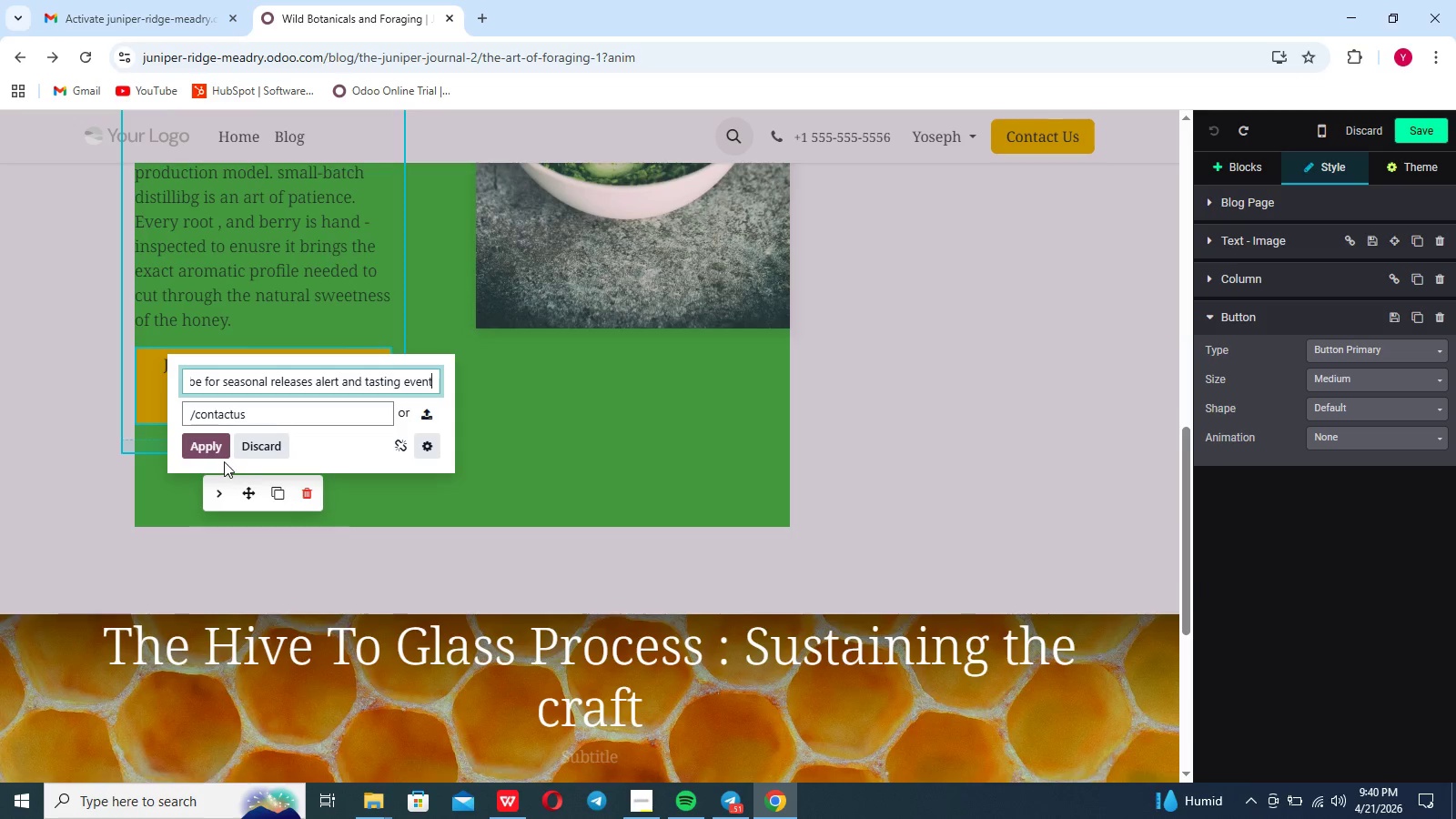 
left_click([215, 451])
 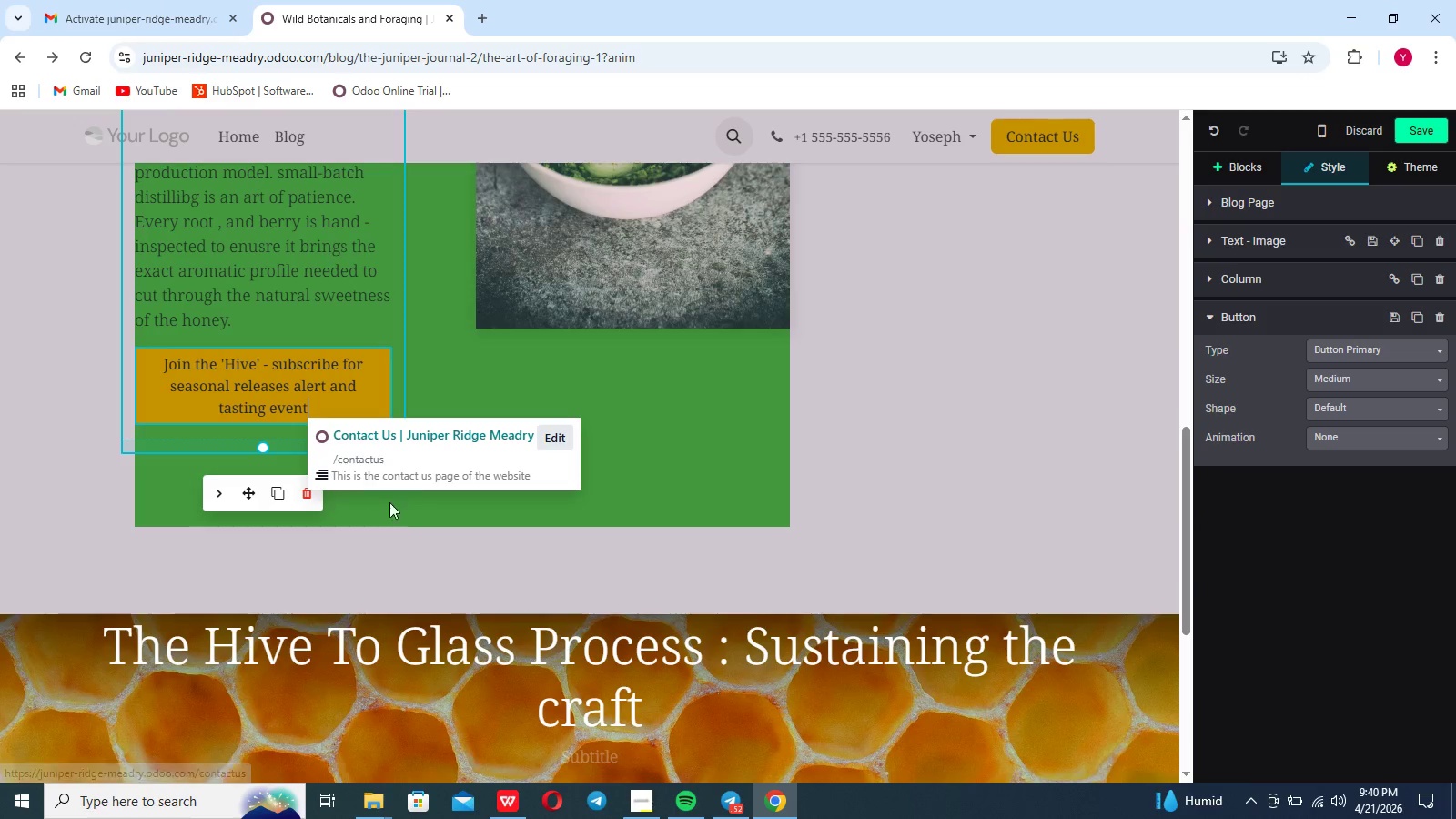 
left_click([407, 512])
 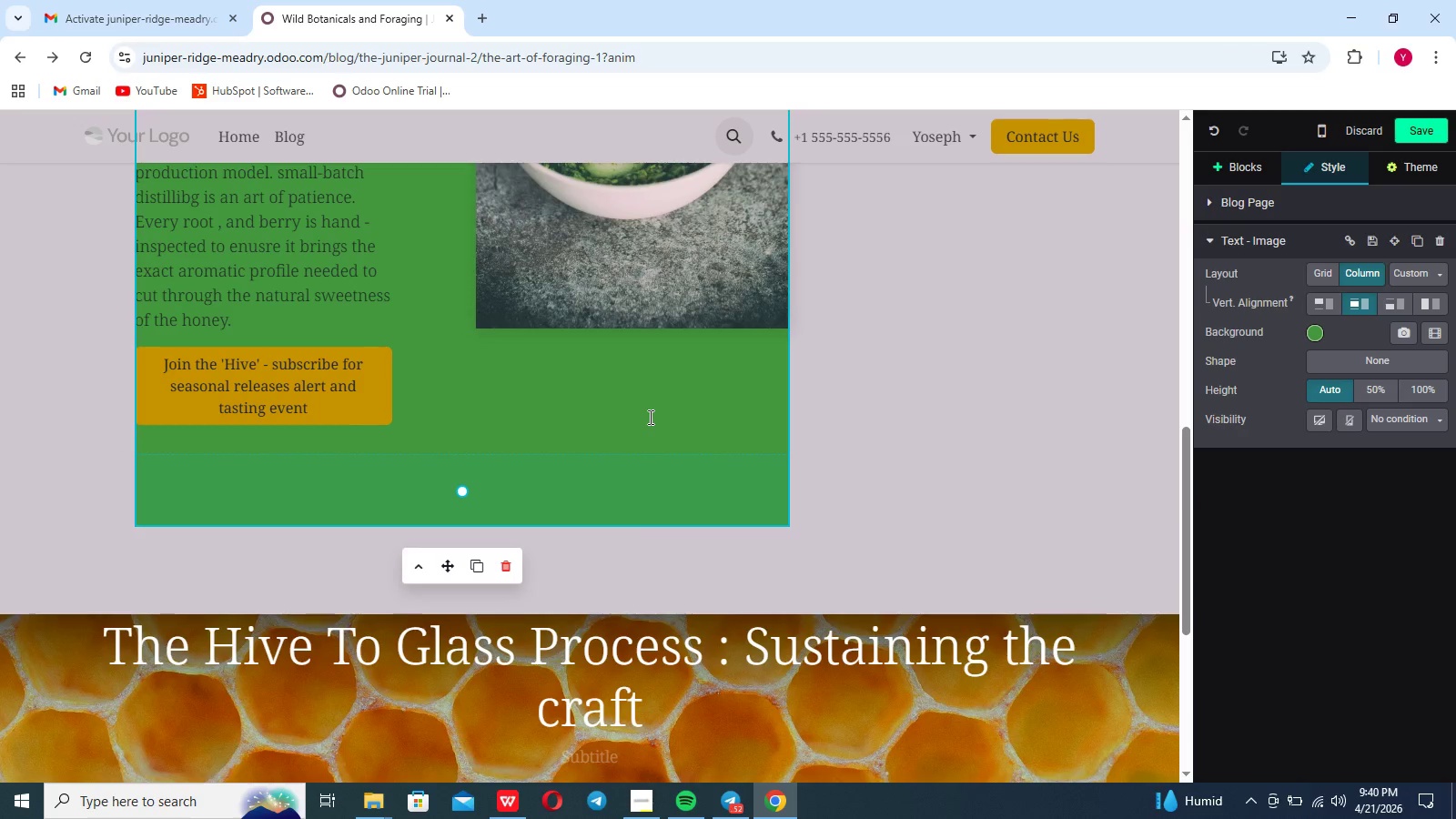 
wait(7.12)
 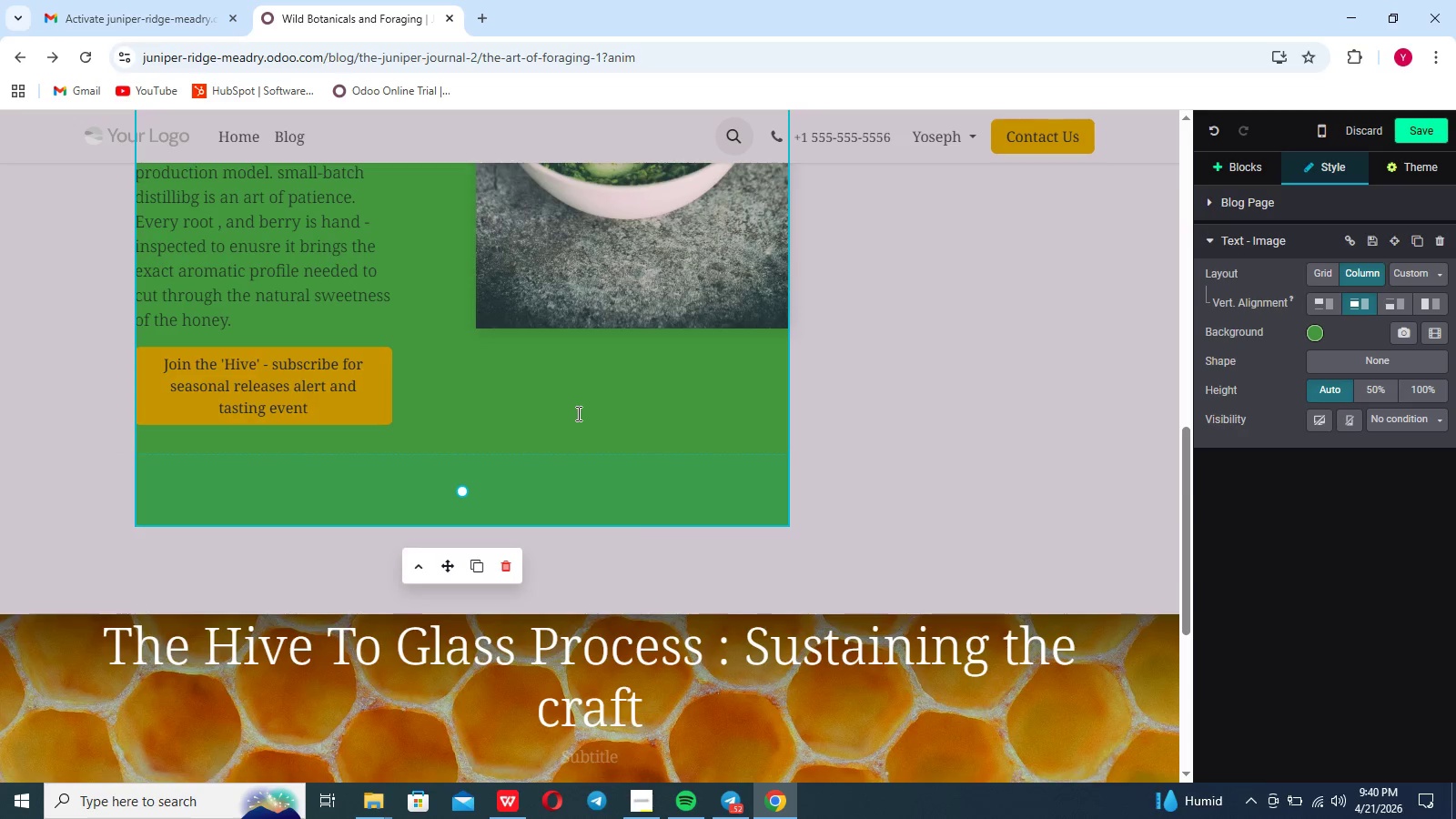 
left_click([865, 364])
 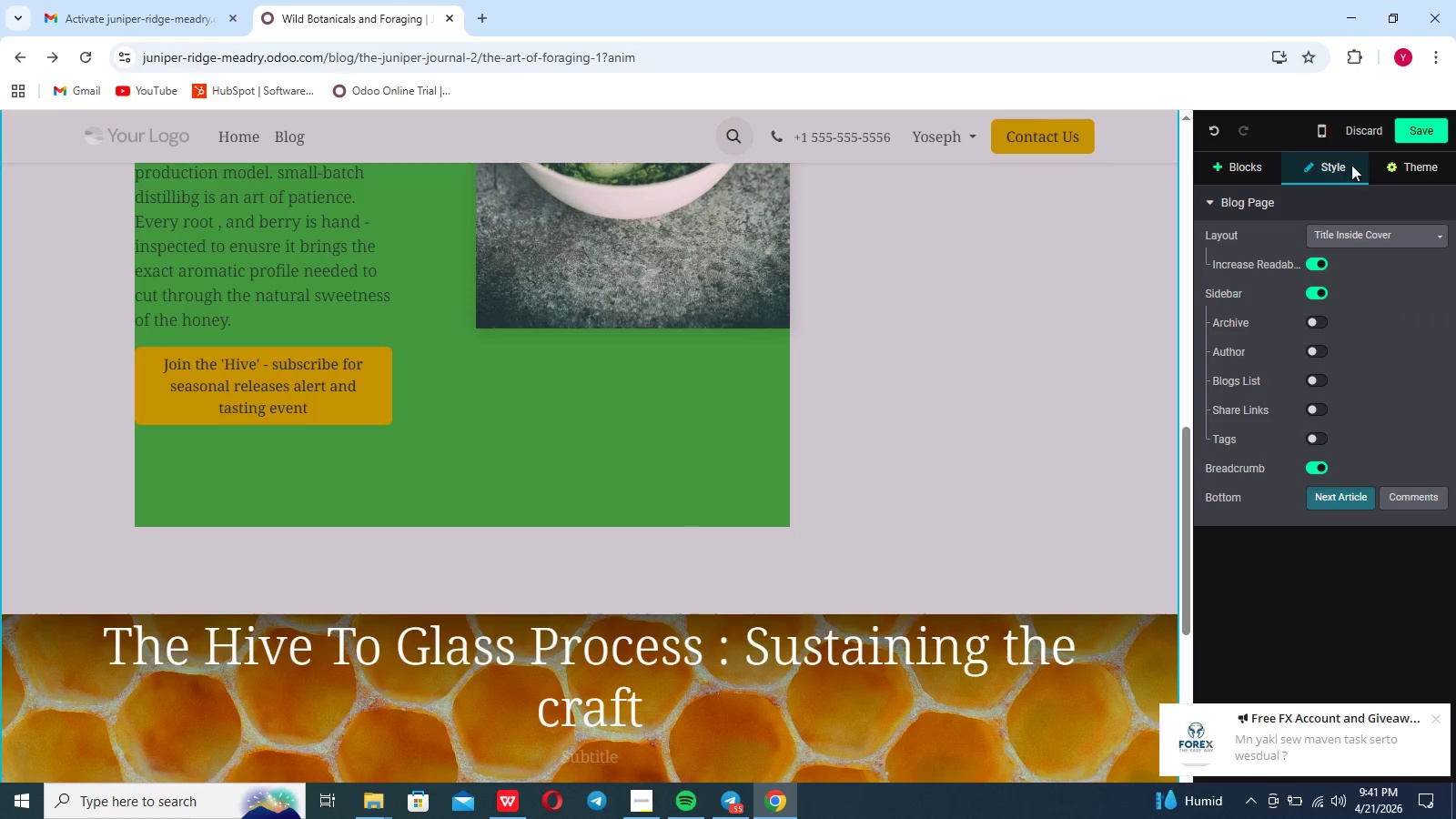 
left_click([1431, 126])
 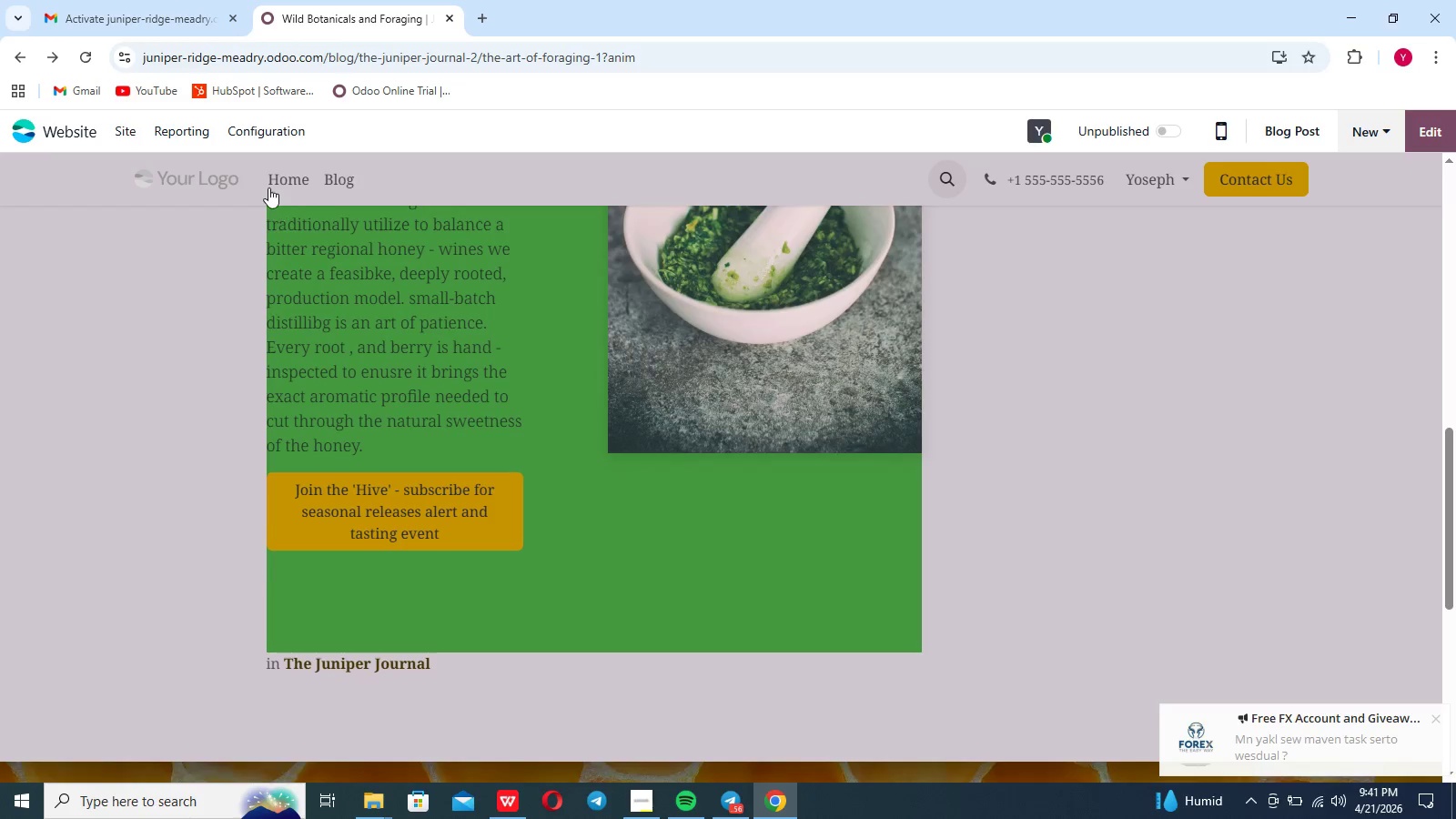 
left_click([278, 139])
 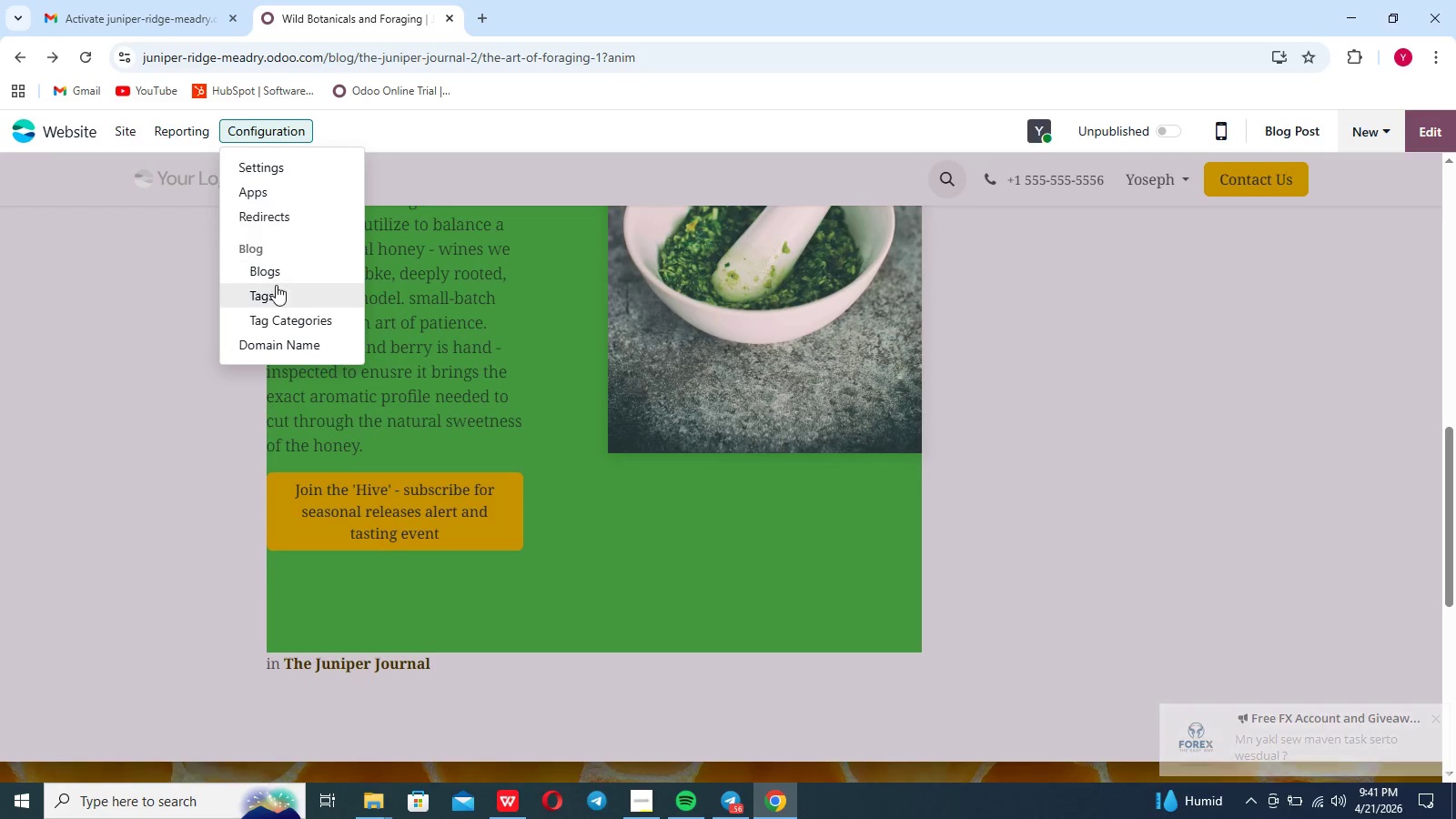 
left_click([276, 293])
 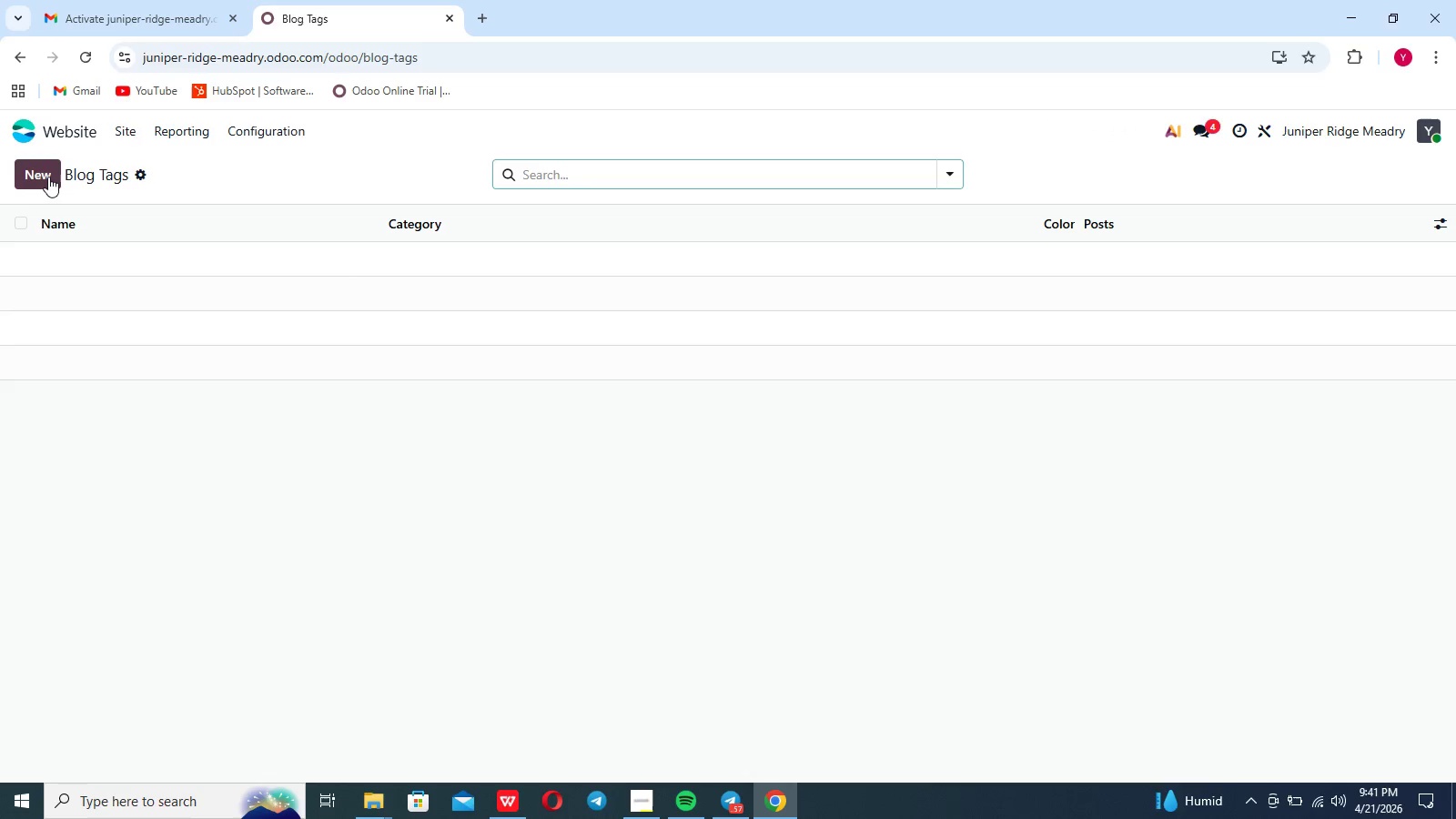 
wait(11.47)
 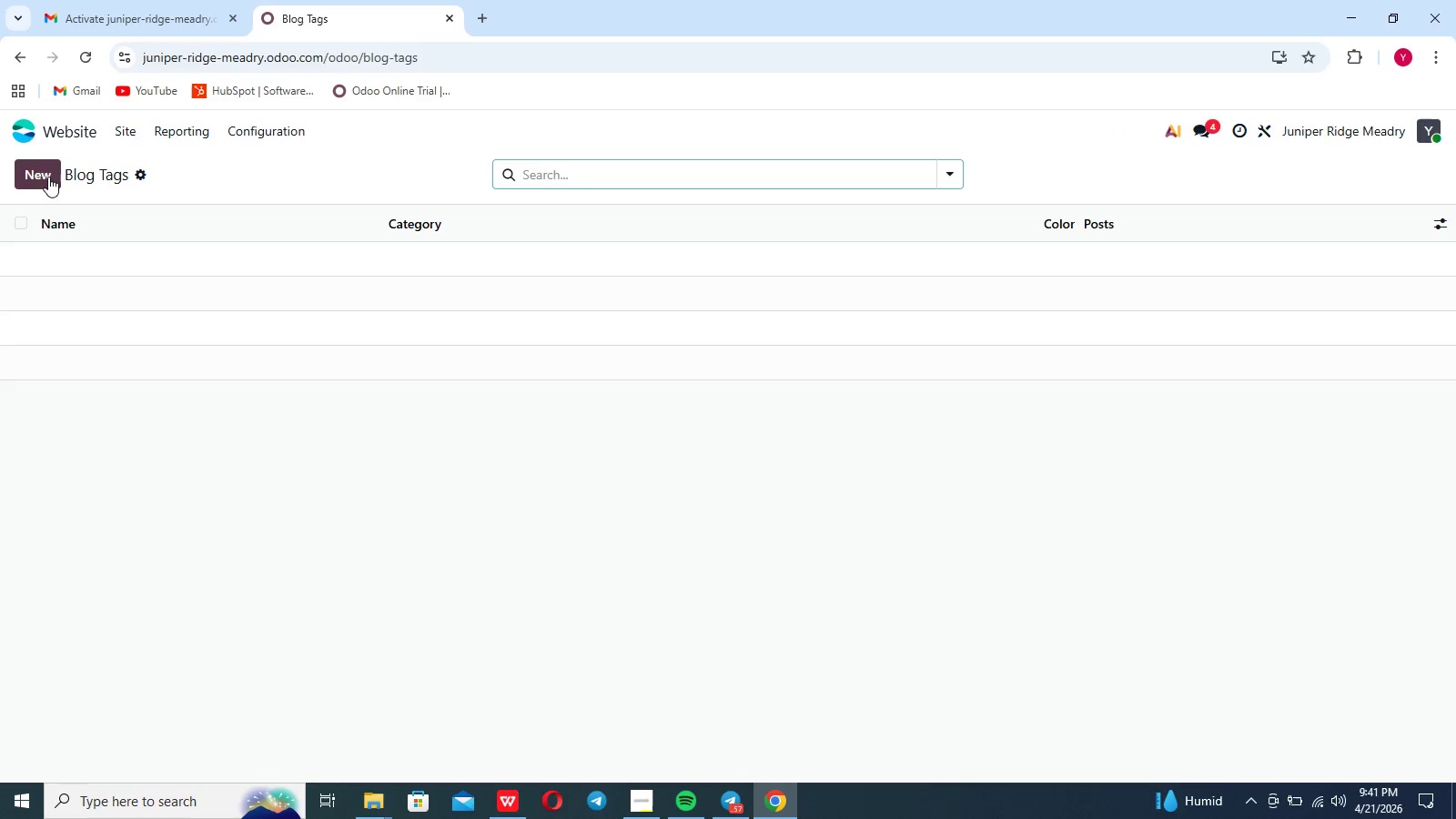 
left_click([630, 795])